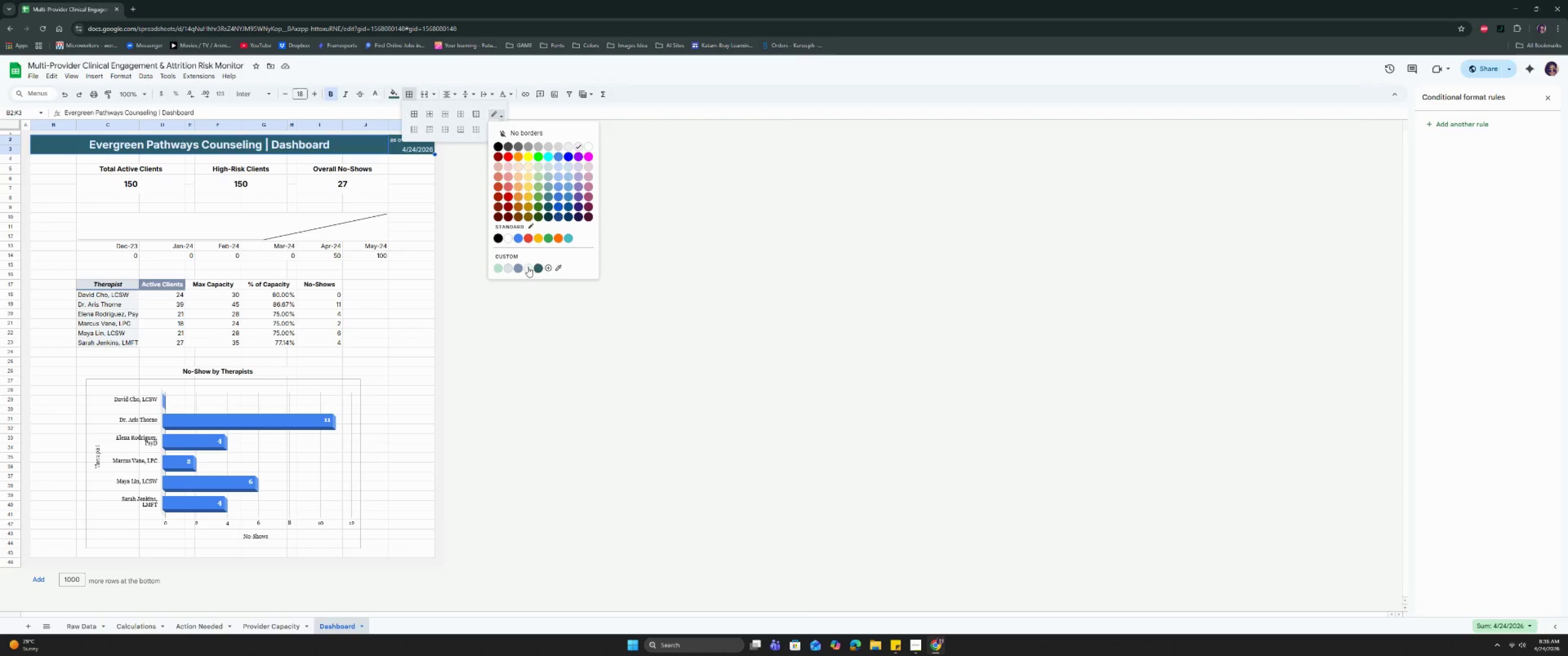 
left_click([538, 269])
 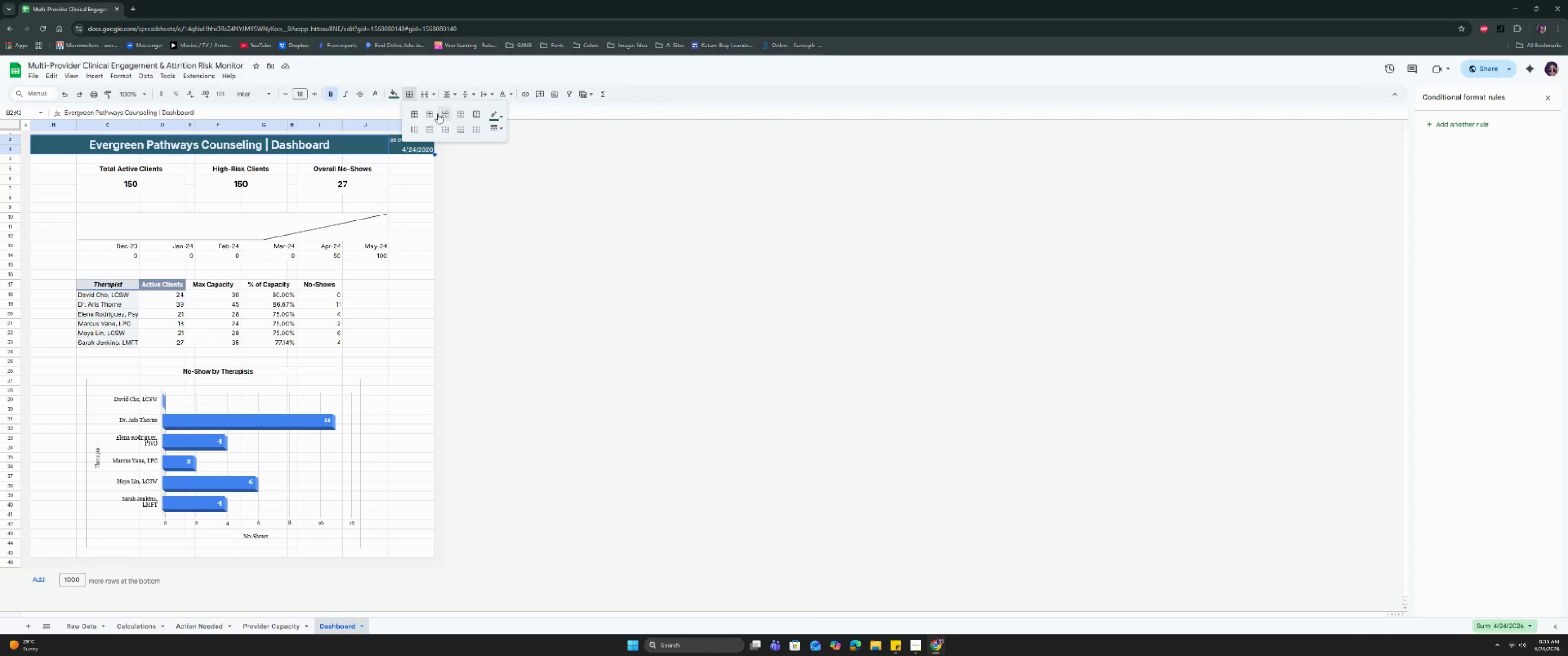 
left_click([433, 114])
 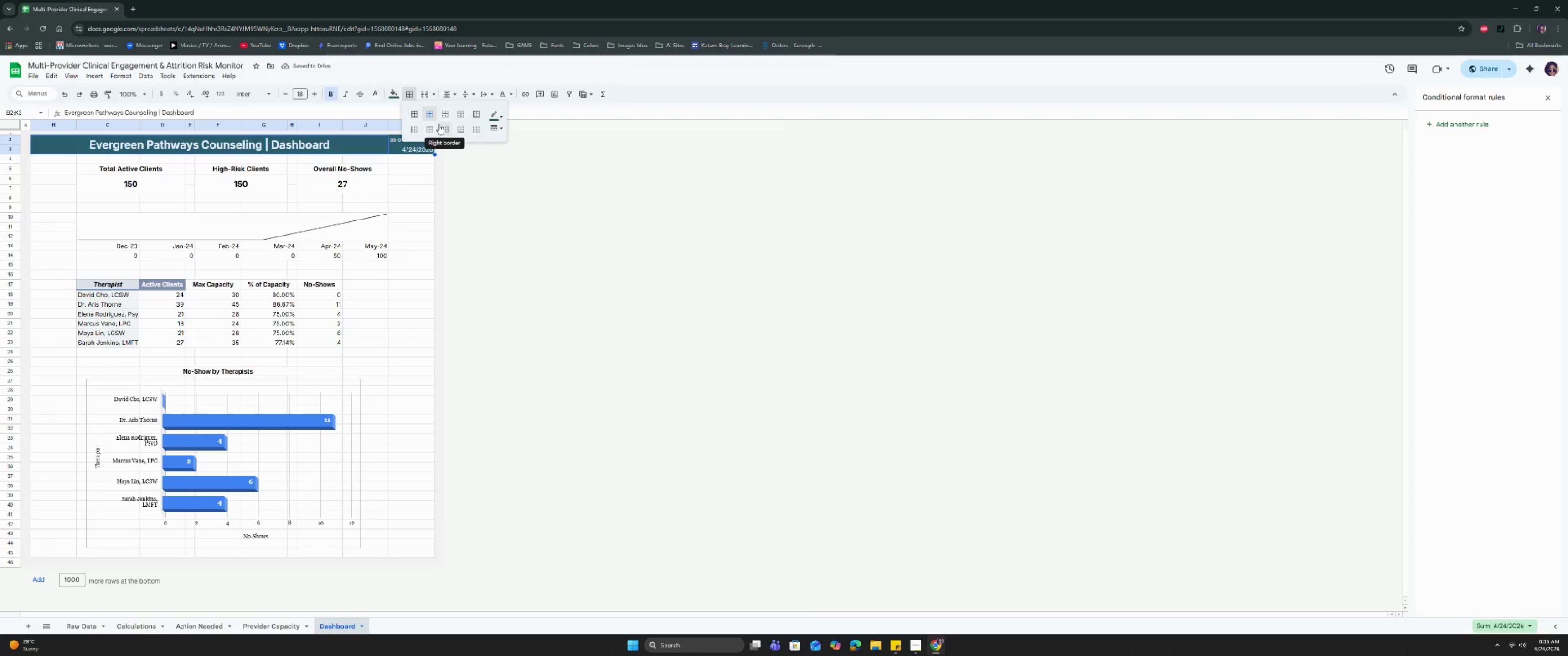 
left_click([489, 130])
 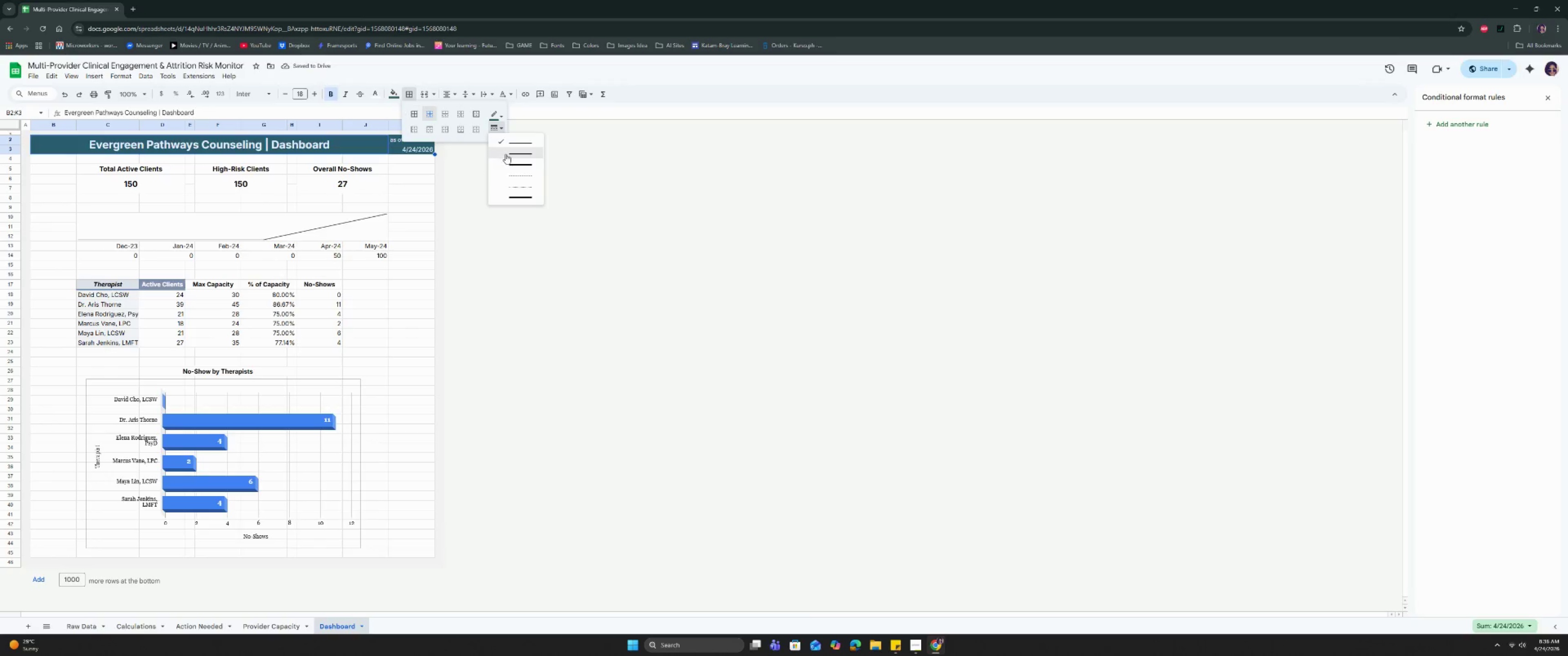 
left_click([506, 164])
 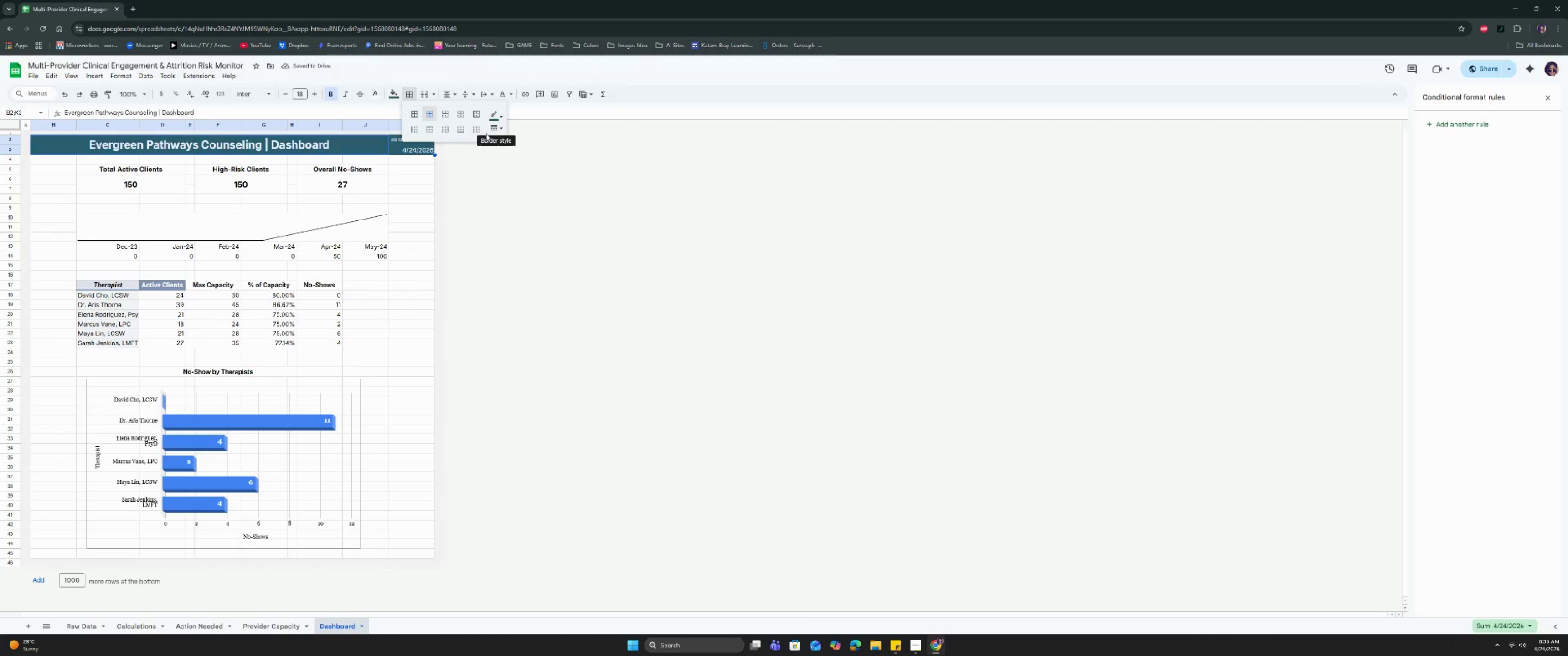 
left_click([480, 112])
 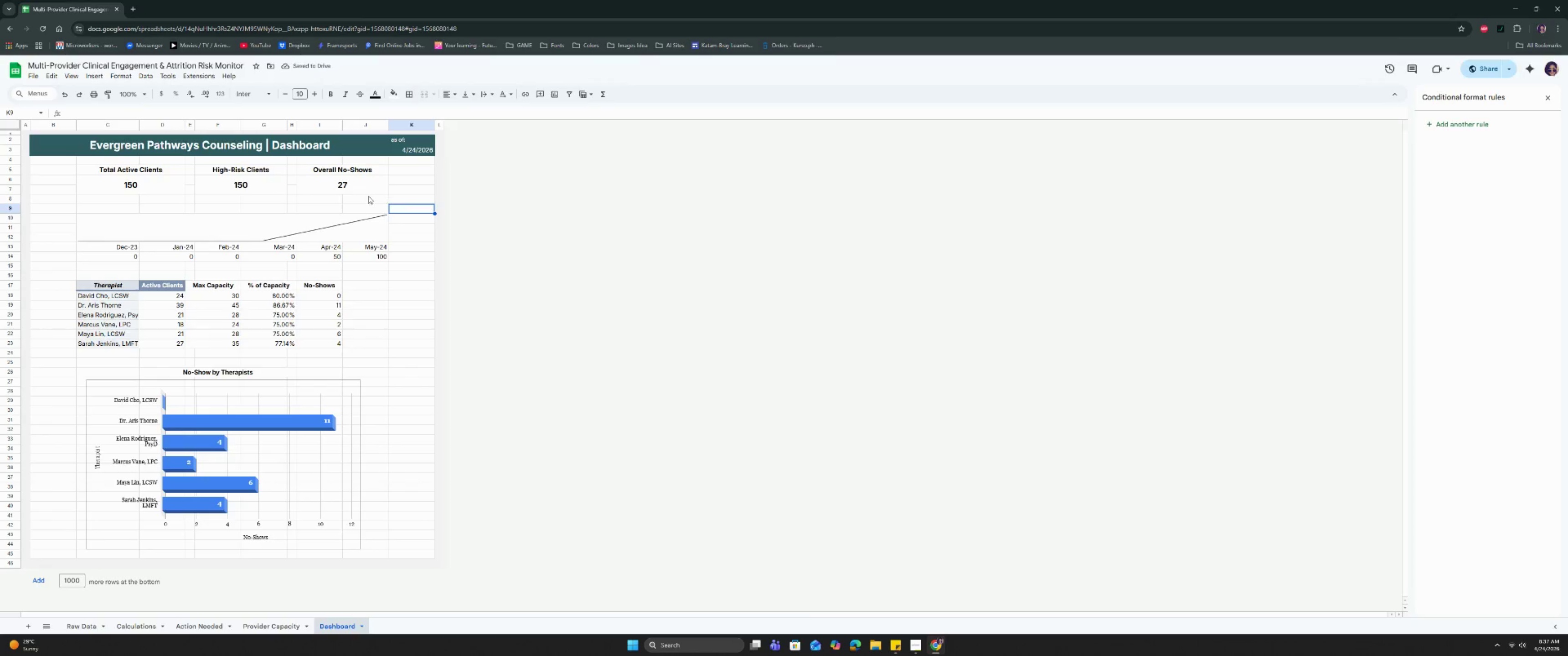 
left_click_drag(start_coordinate=[68, 161], to_coordinate=[404, 163])
 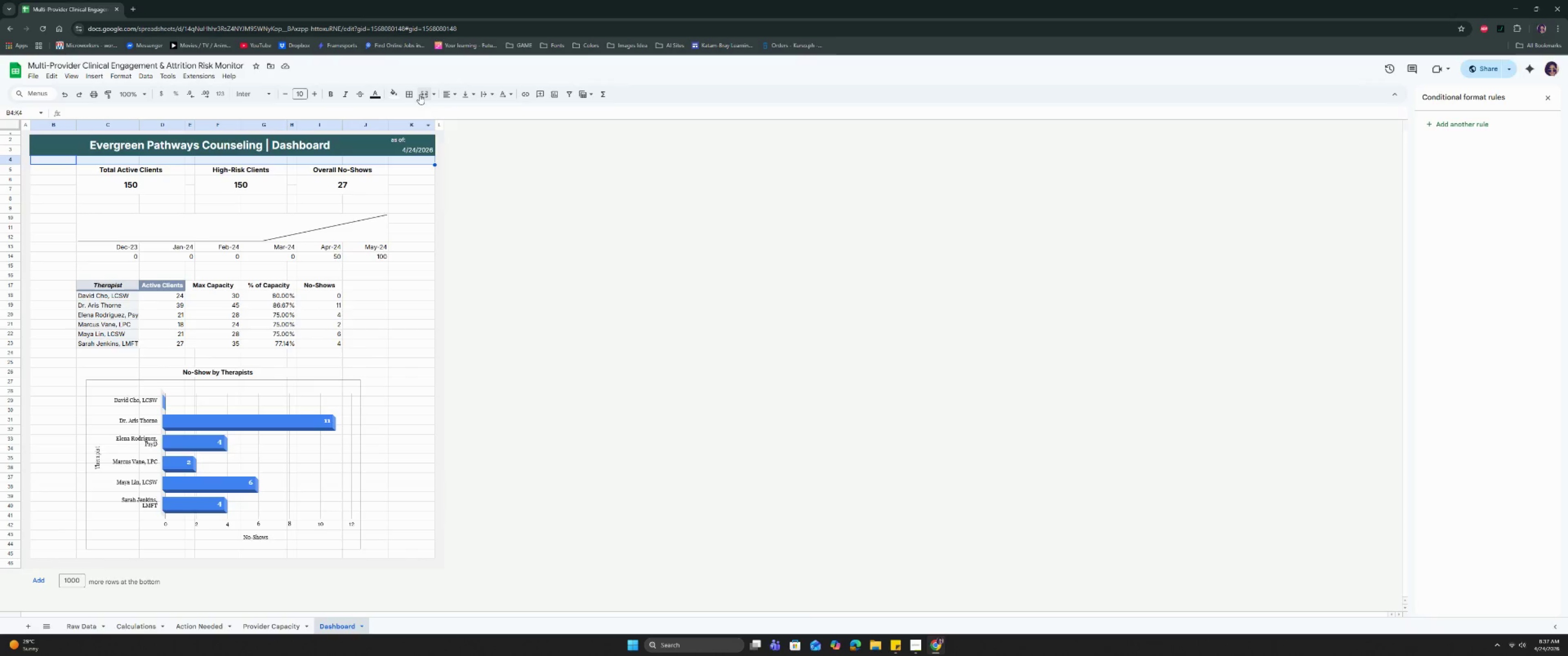 
double_click([494, 118])
 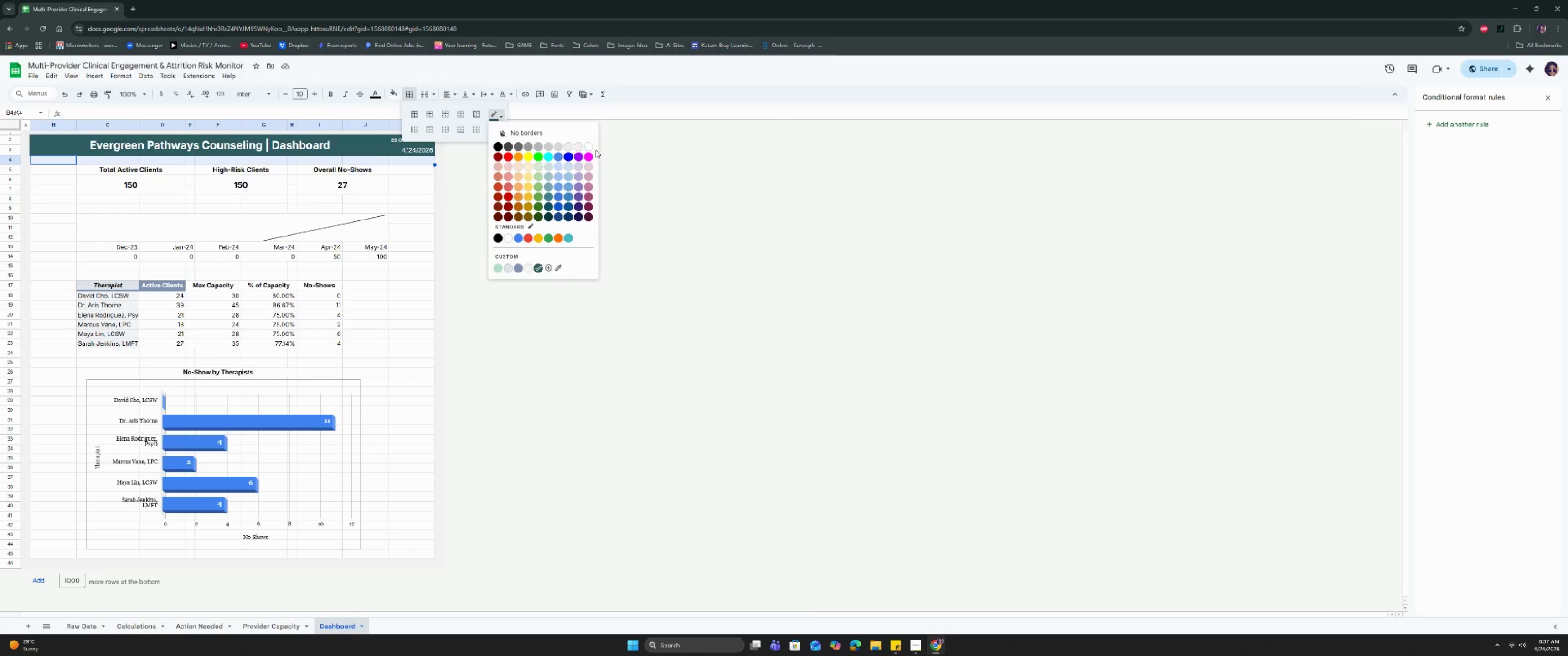 
left_click([589, 146])
 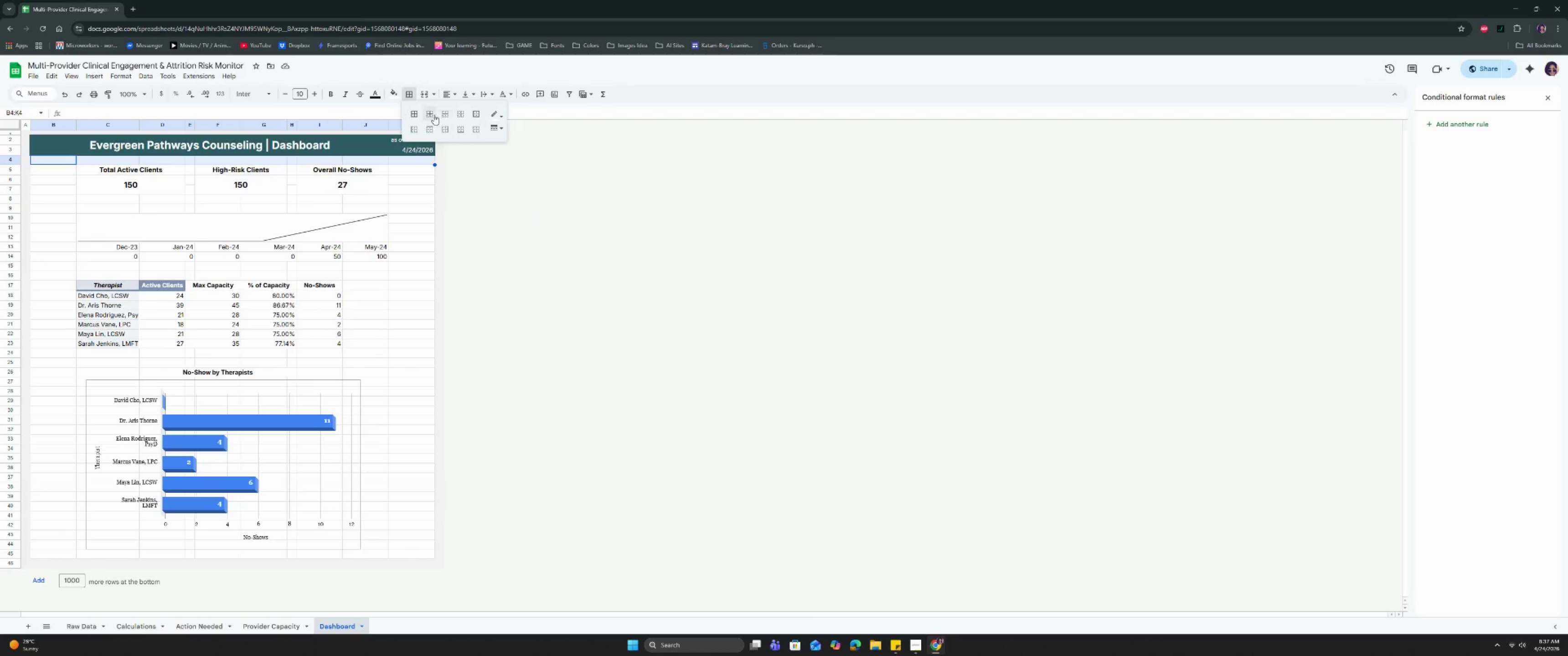 
left_click([431, 113])
 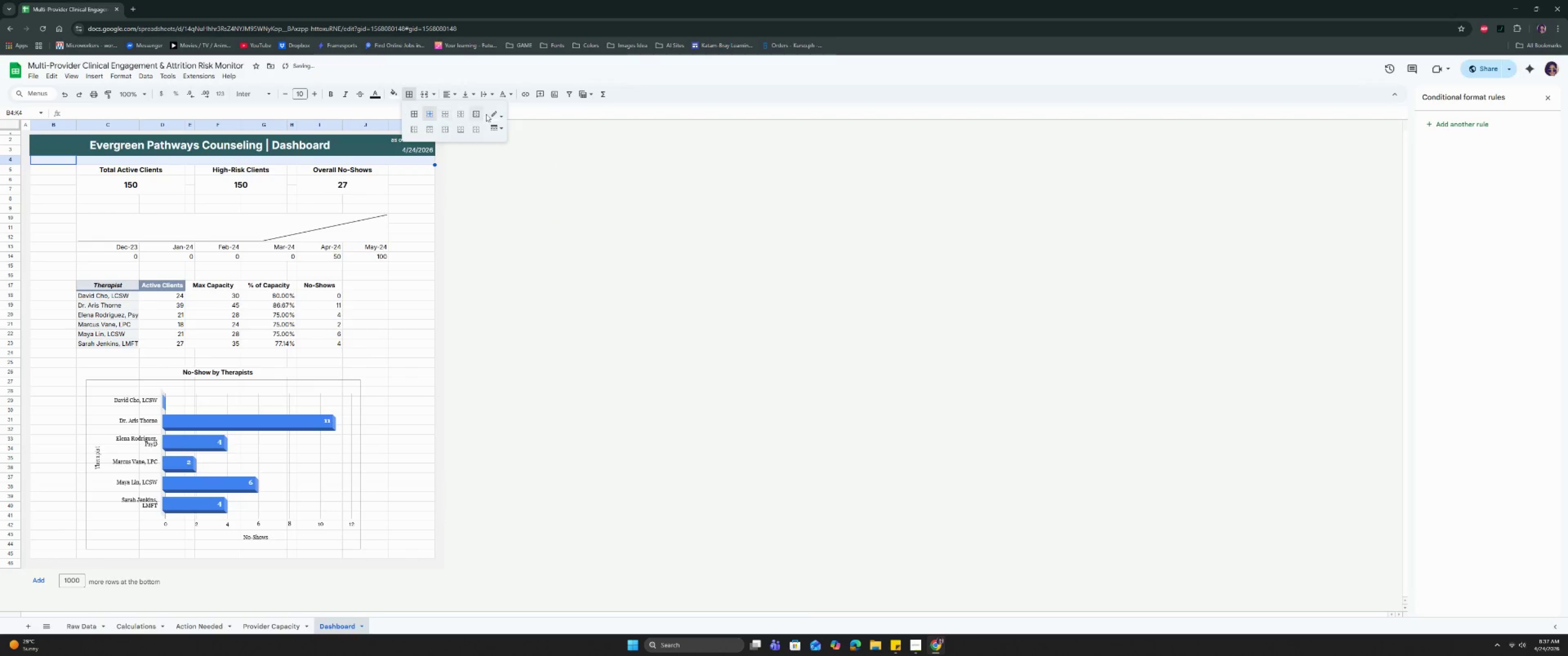 
left_click([496, 113])
 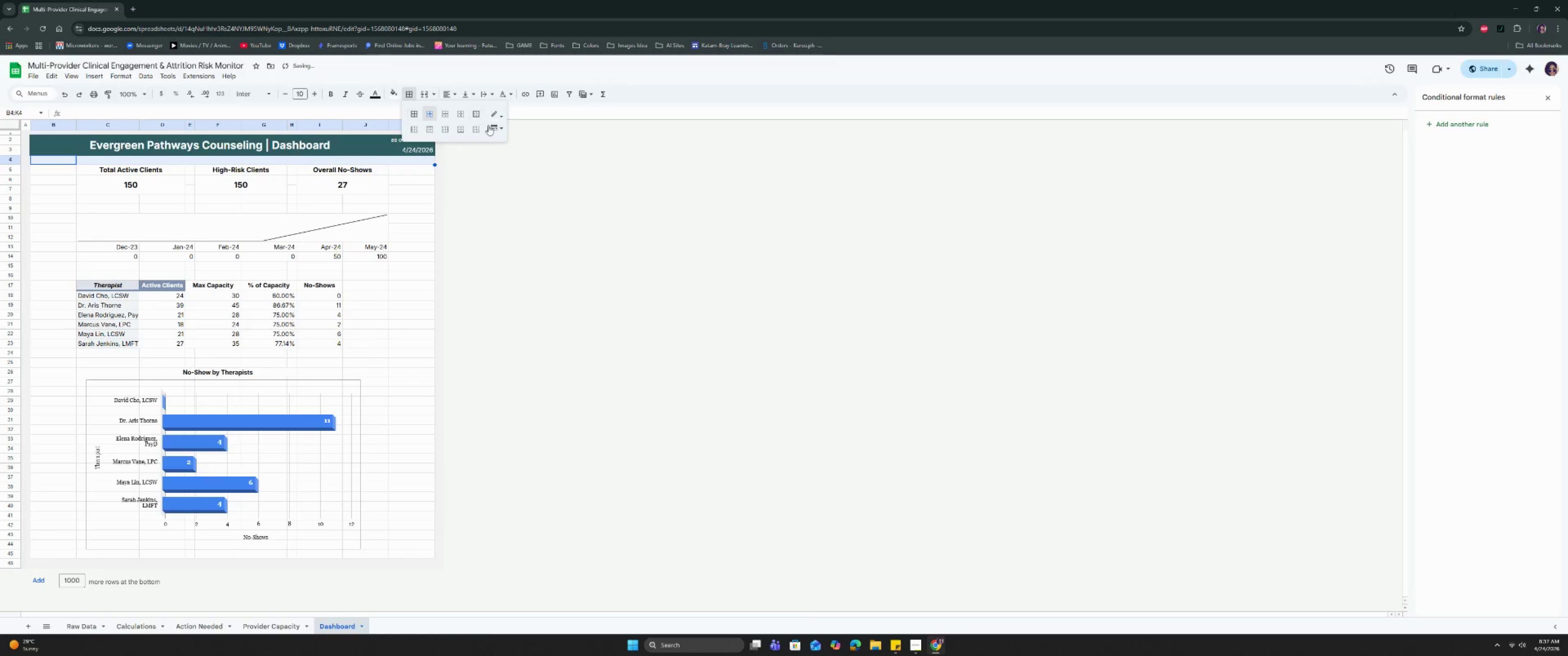 
double_click([512, 144])
 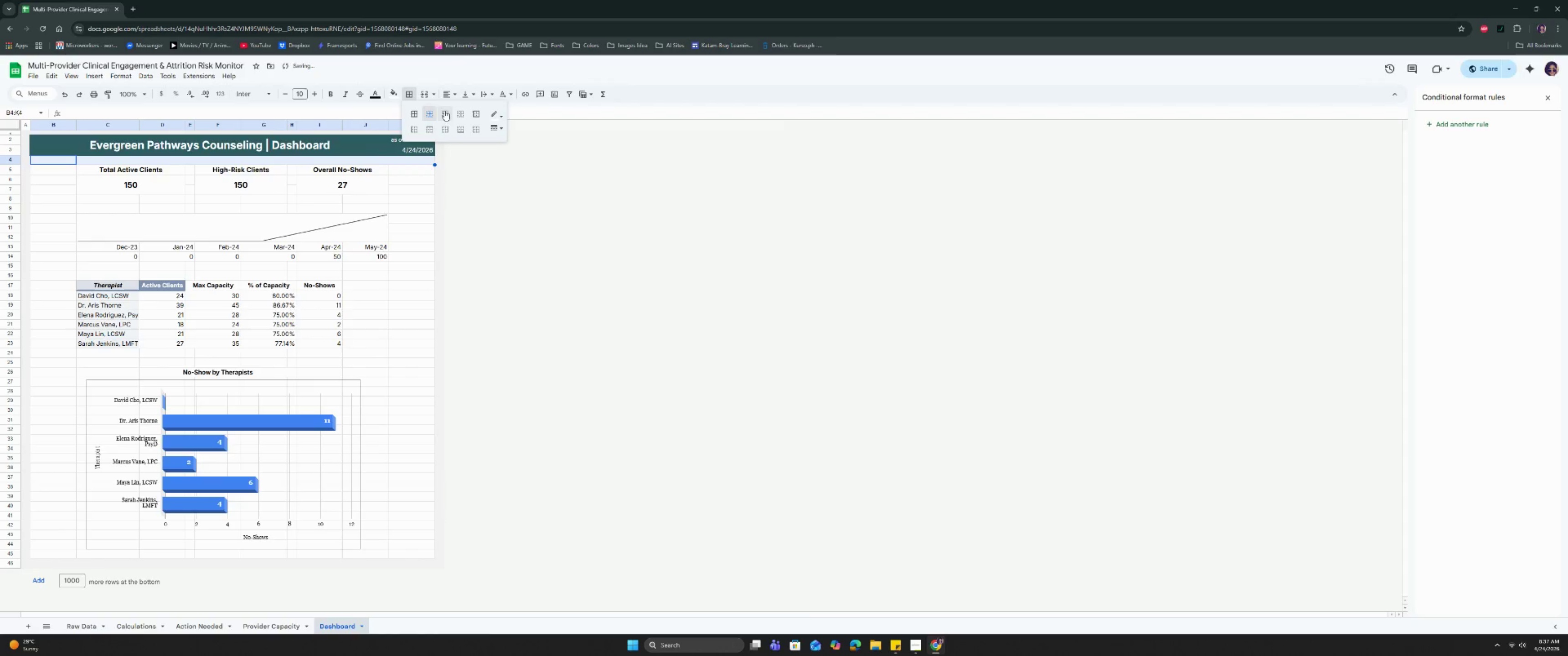 
left_click([430, 111])
 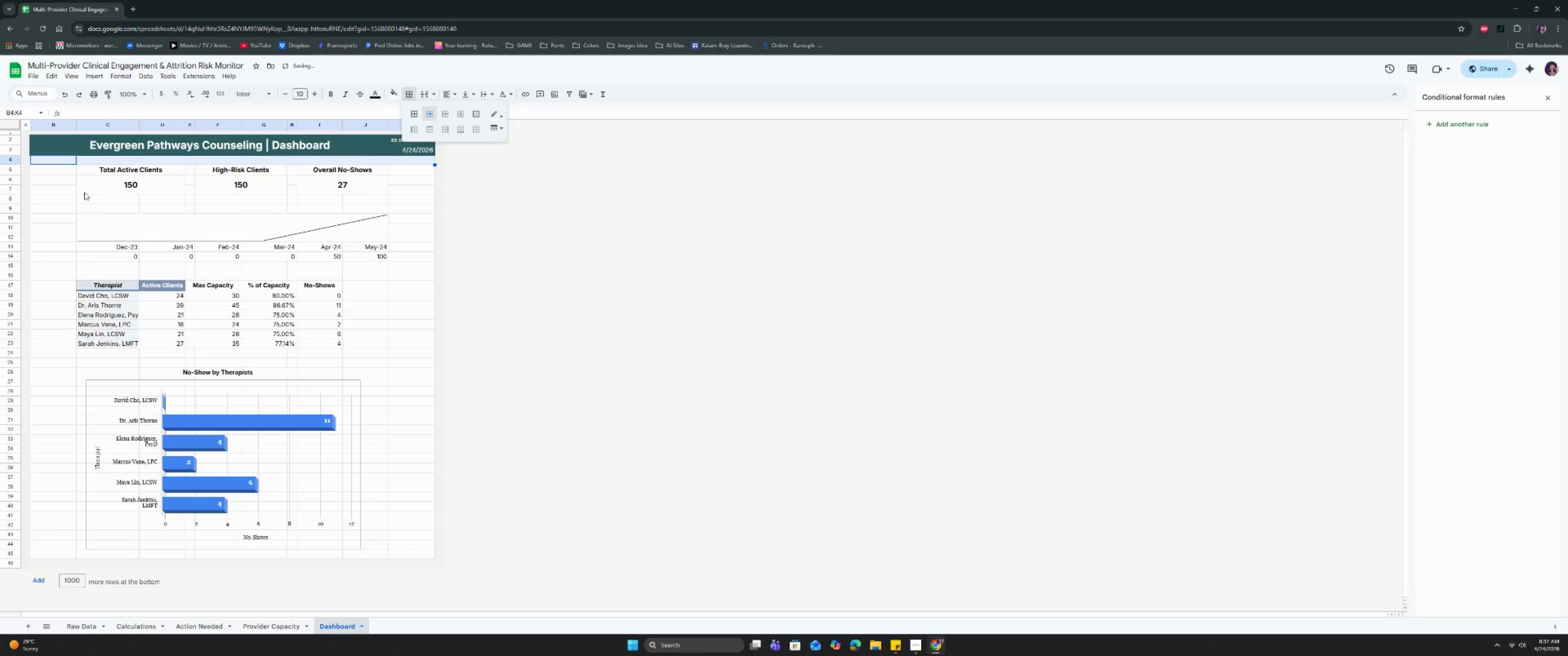 
left_click_drag(start_coordinate=[62, 168], to_coordinate=[53, 554])
 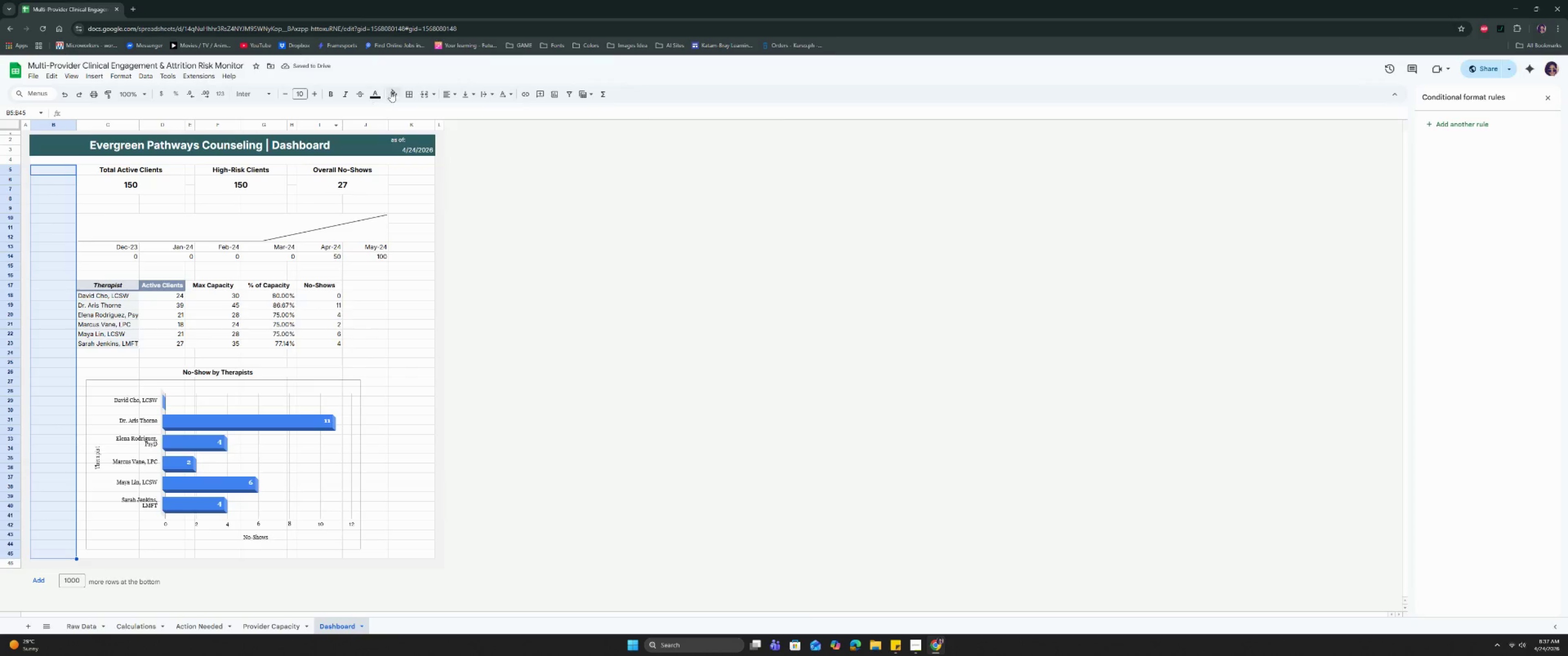 
left_click([412, 95])
 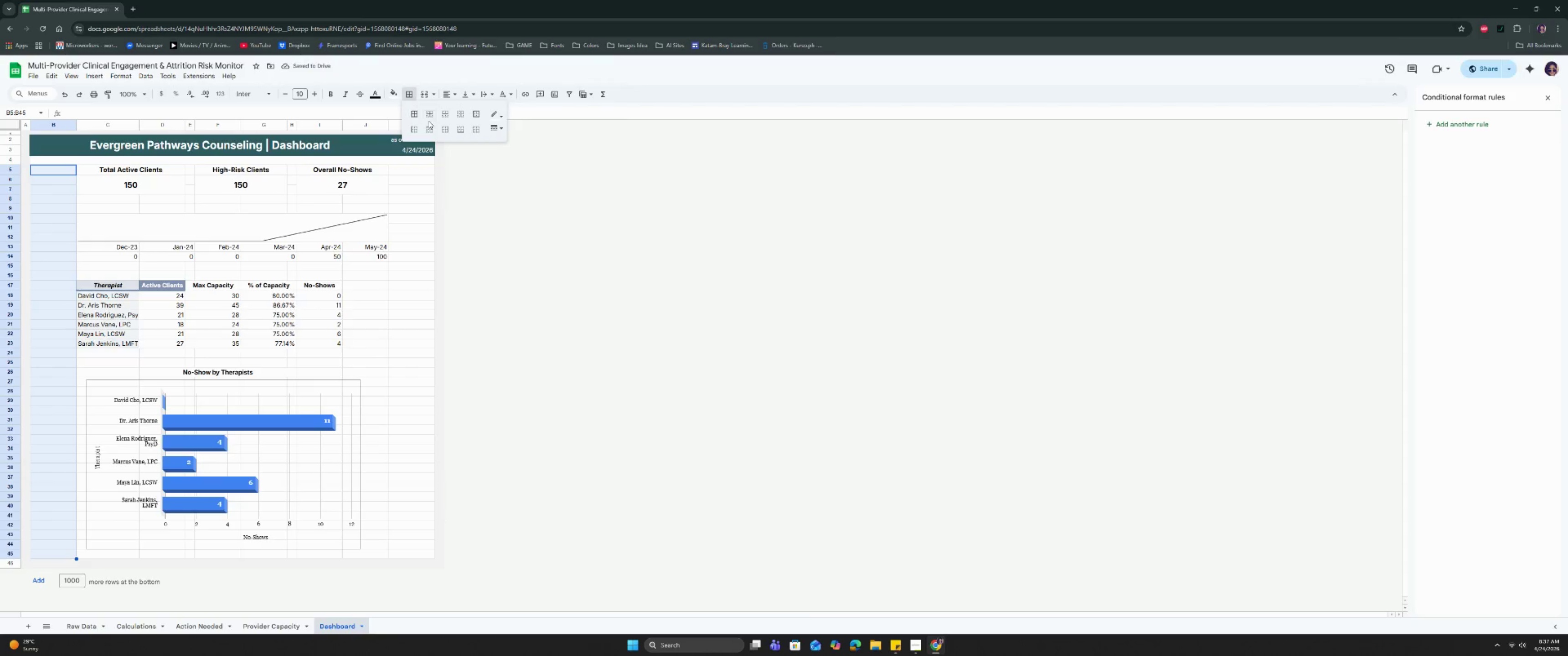 
left_click([429, 113])
 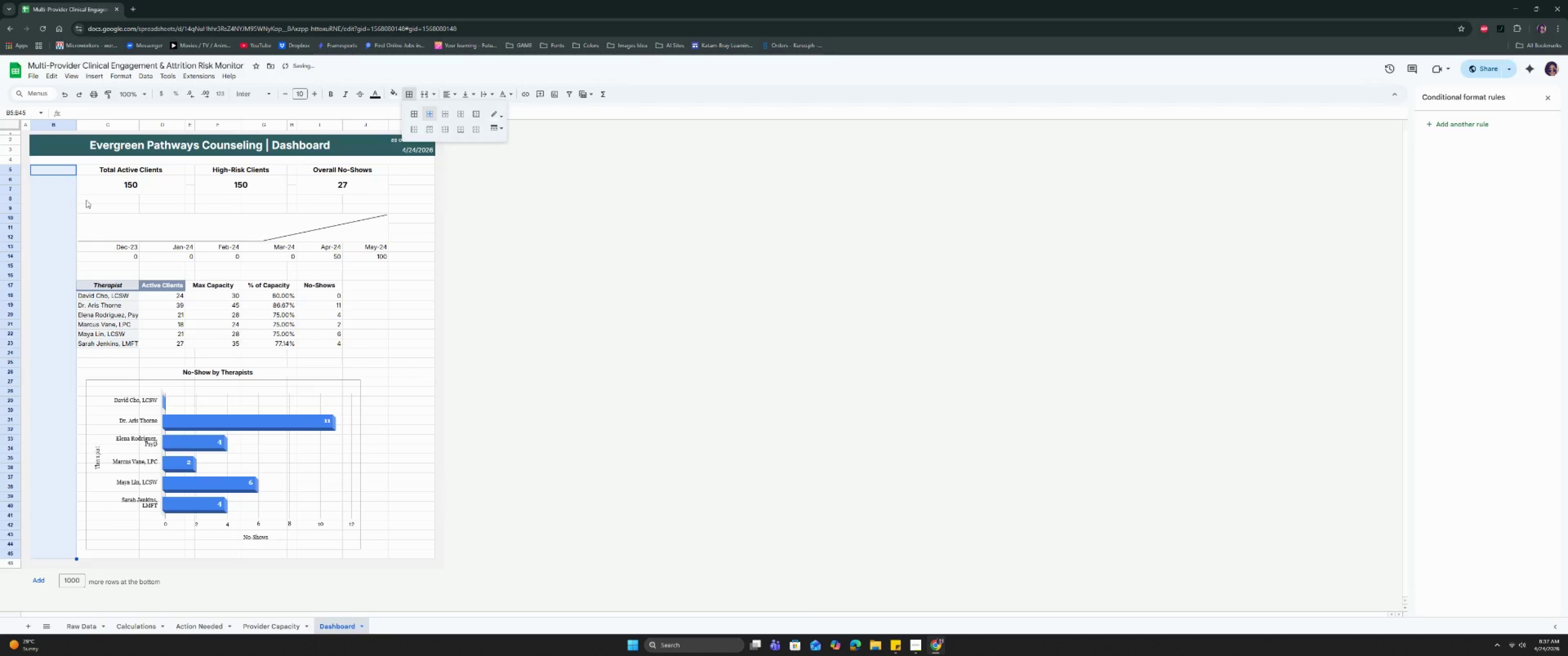 
left_click_drag(start_coordinate=[85, 198], to_coordinate=[368, 207])
 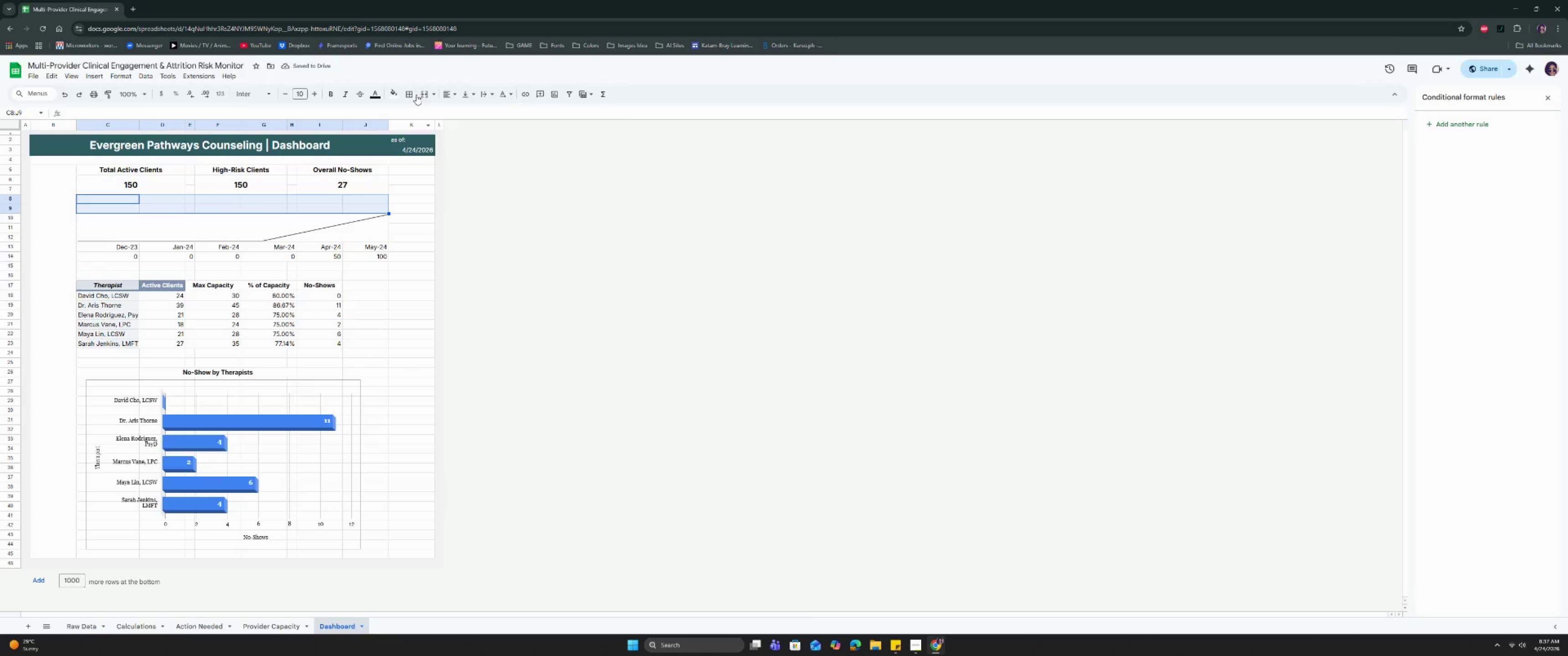 
left_click([407, 92])
 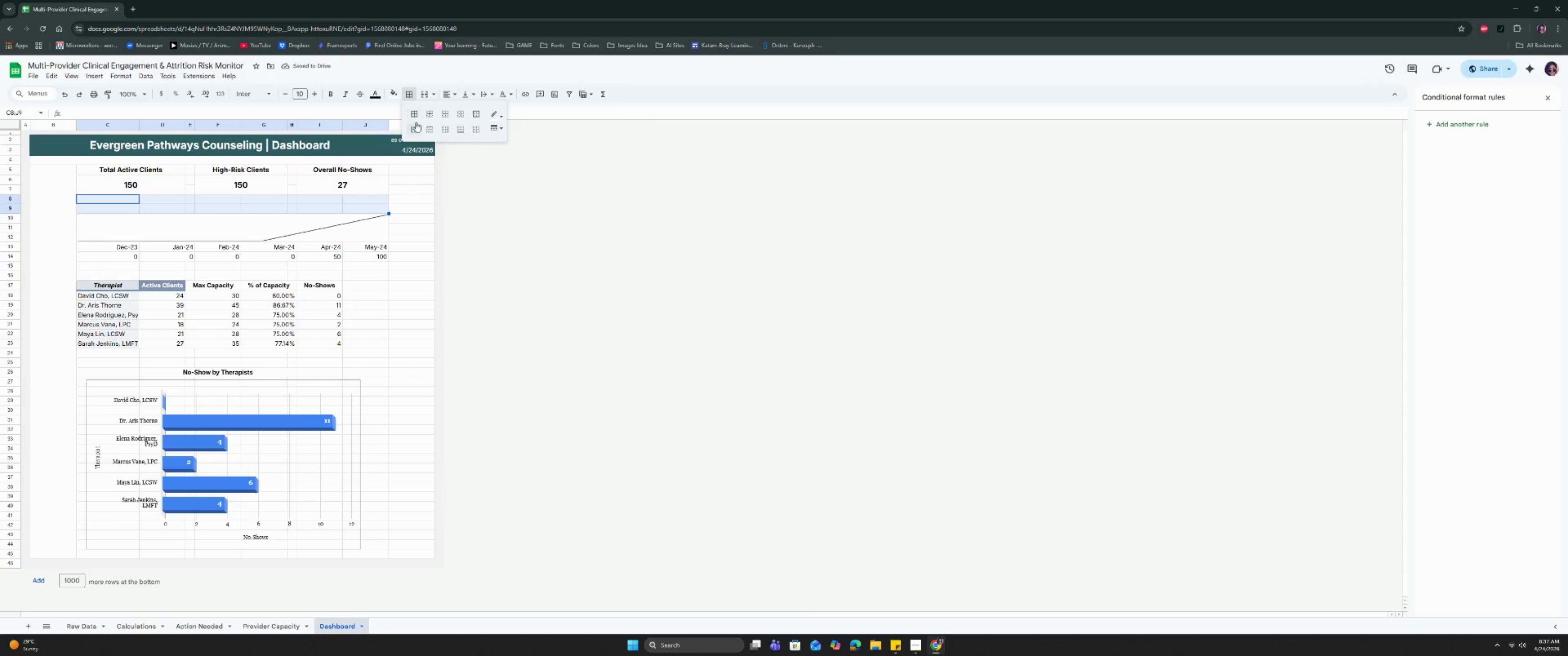 
left_click([414, 125])
 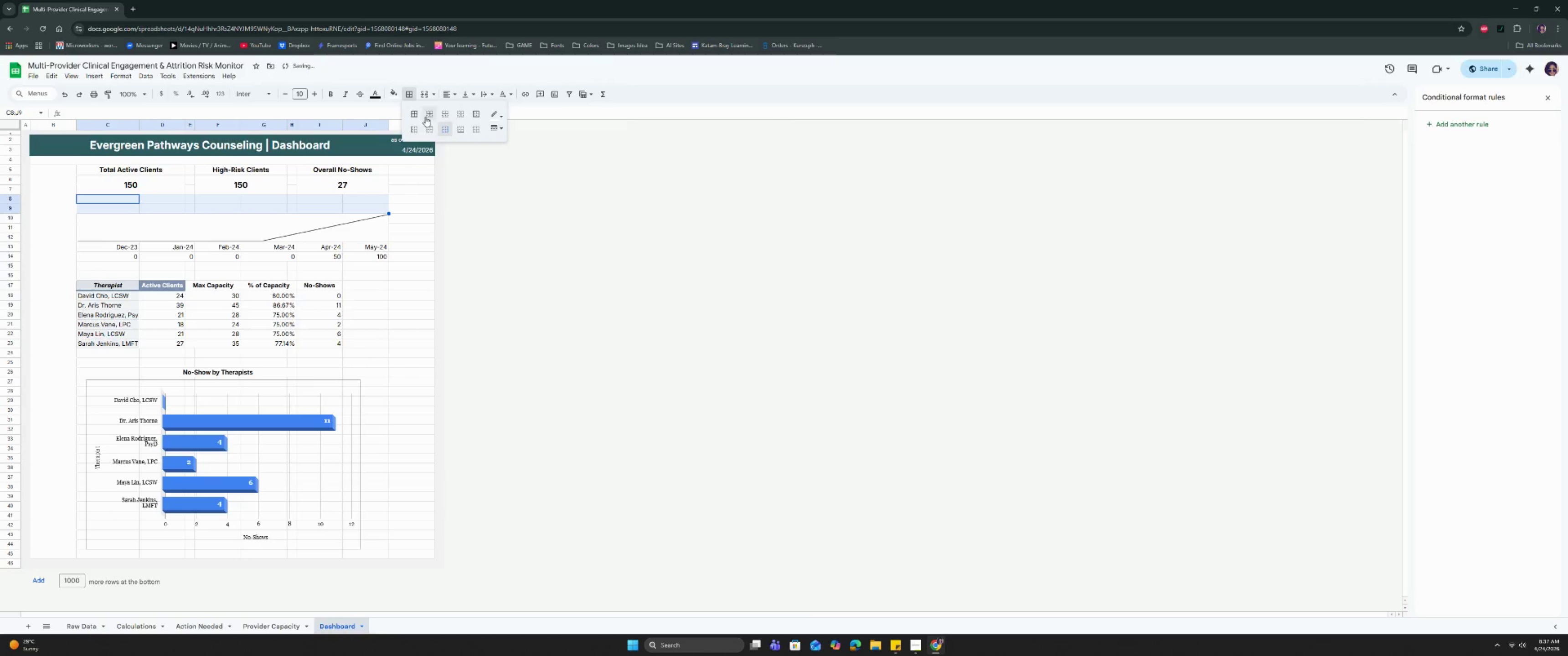 
left_click([427, 112])
 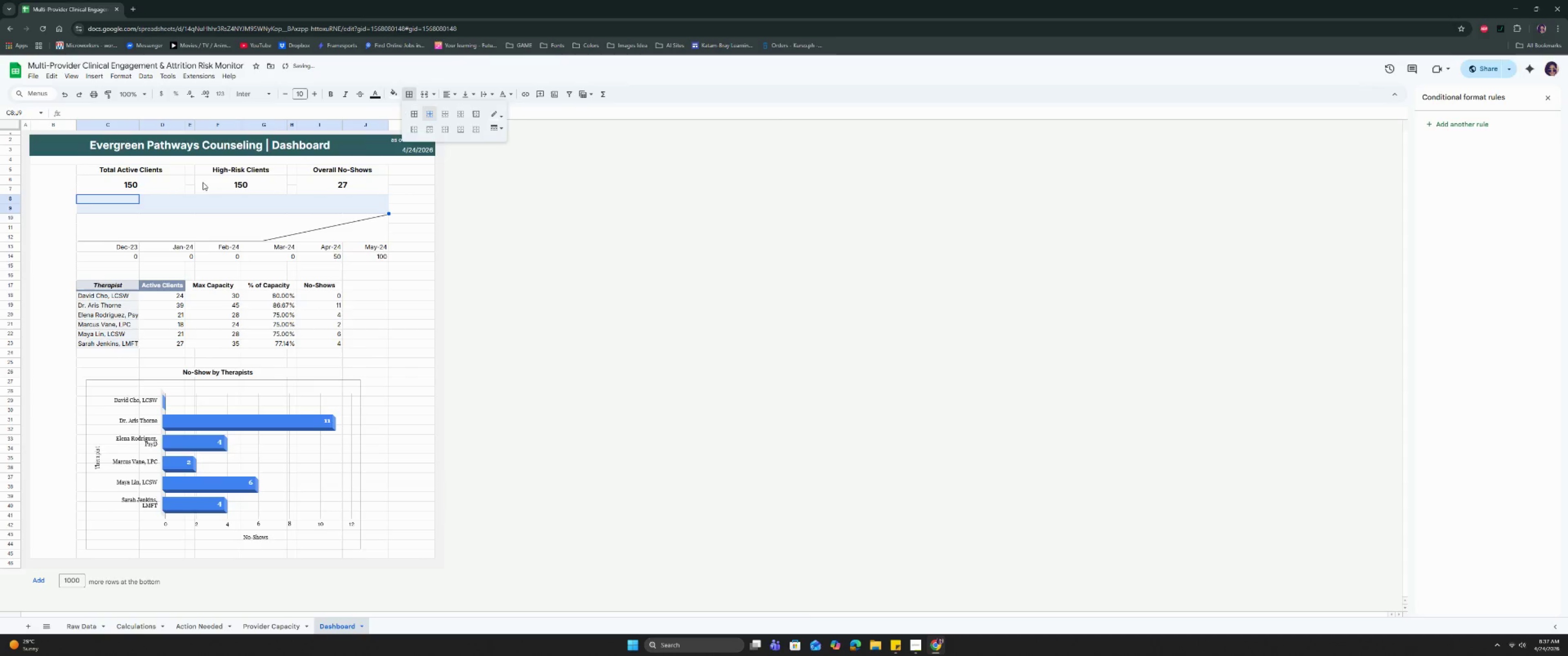 
left_click_drag(start_coordinate=[189, 171], to_coordinate=[188, 195])
 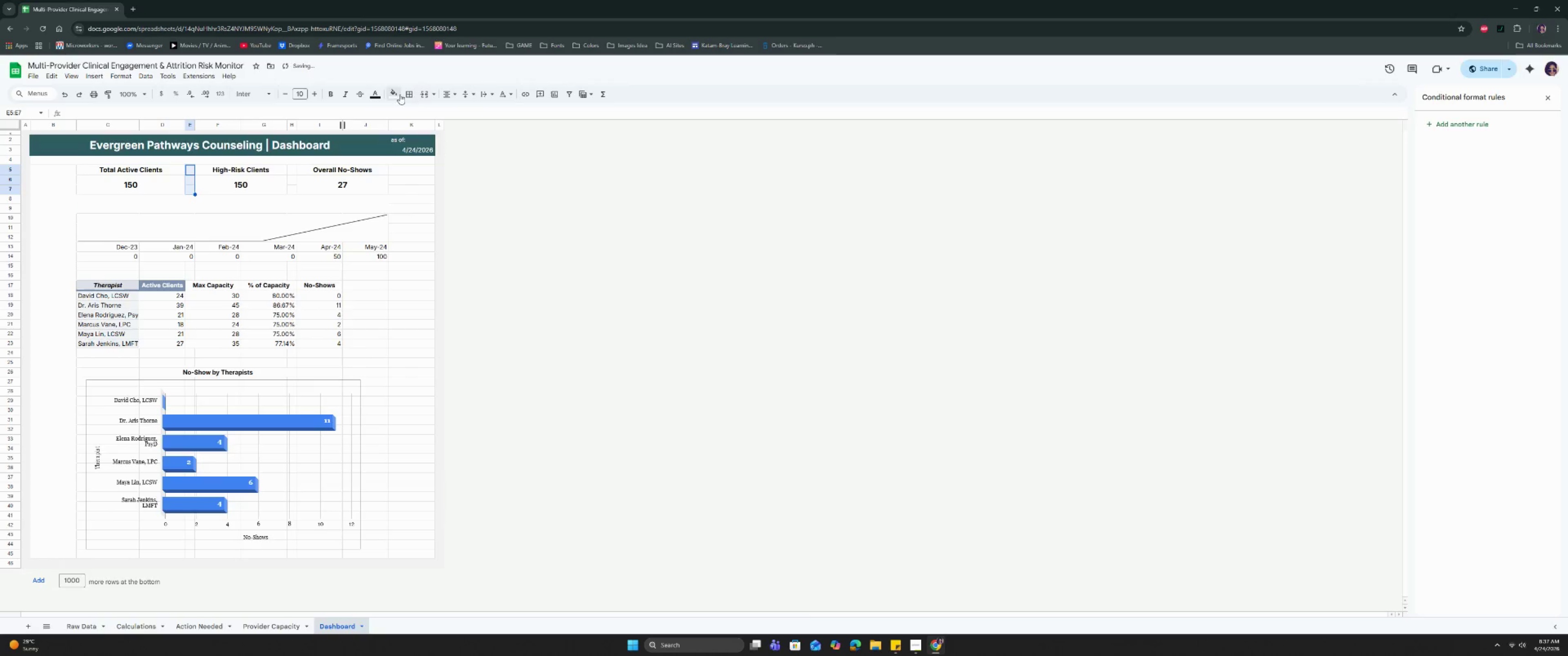 
left_click([409, 92])
 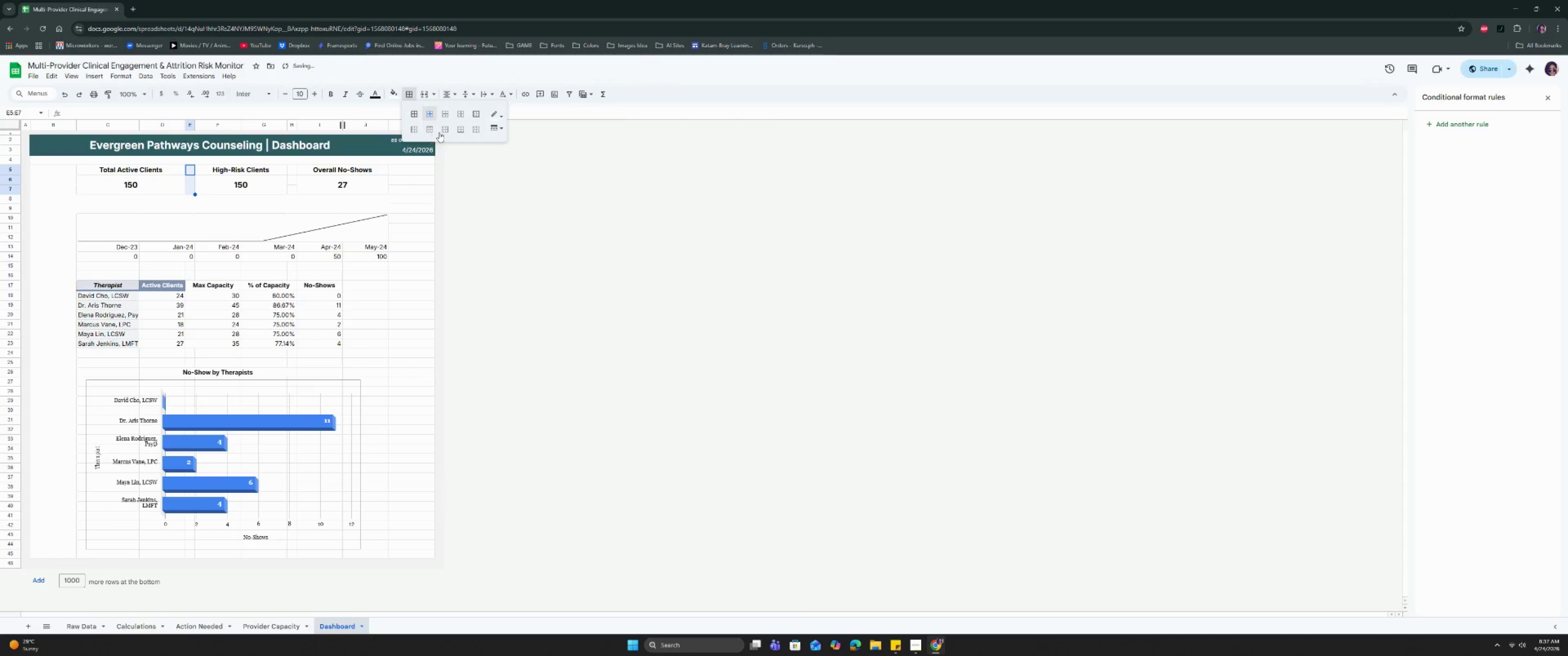 
left_click([459, 130])
 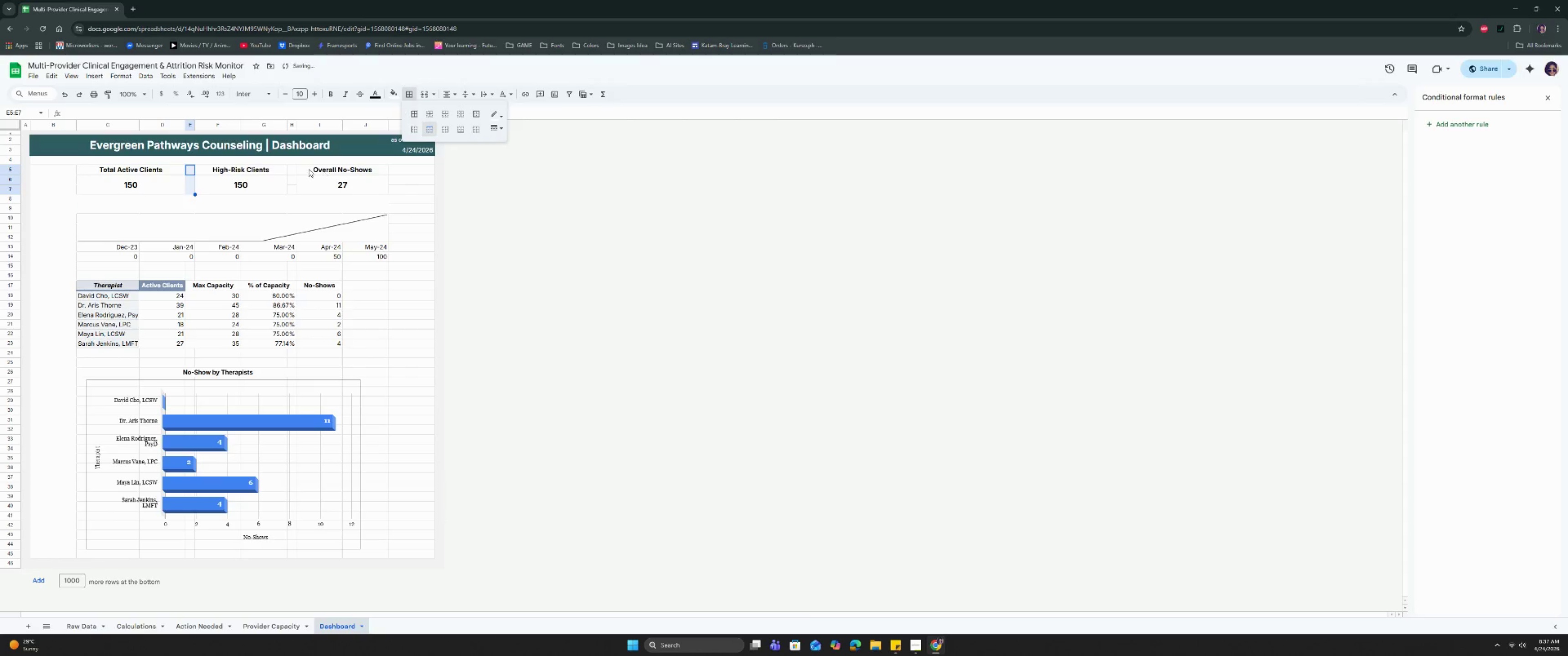 
left_click_drag(start_coordinate=[289, 164], to_coordinate=[295, 195])
 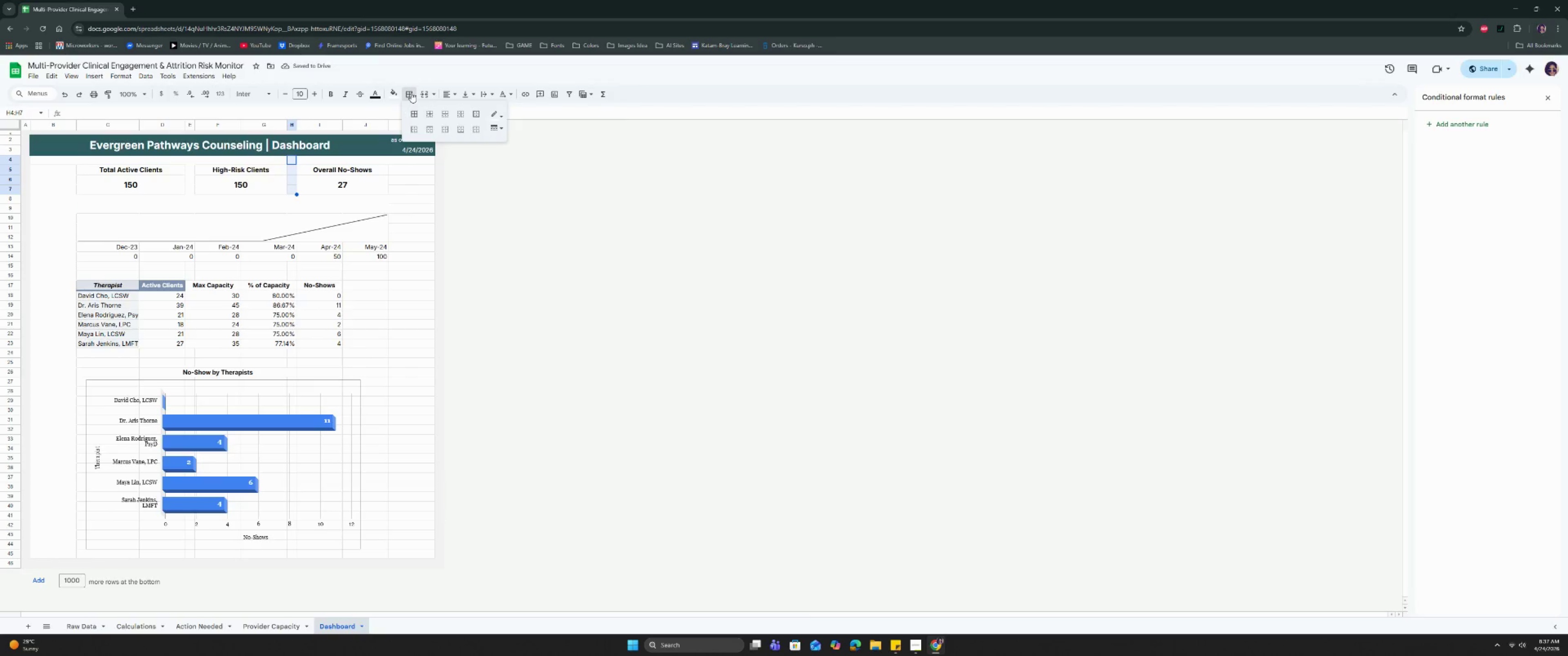 
double_click([429, 110])
 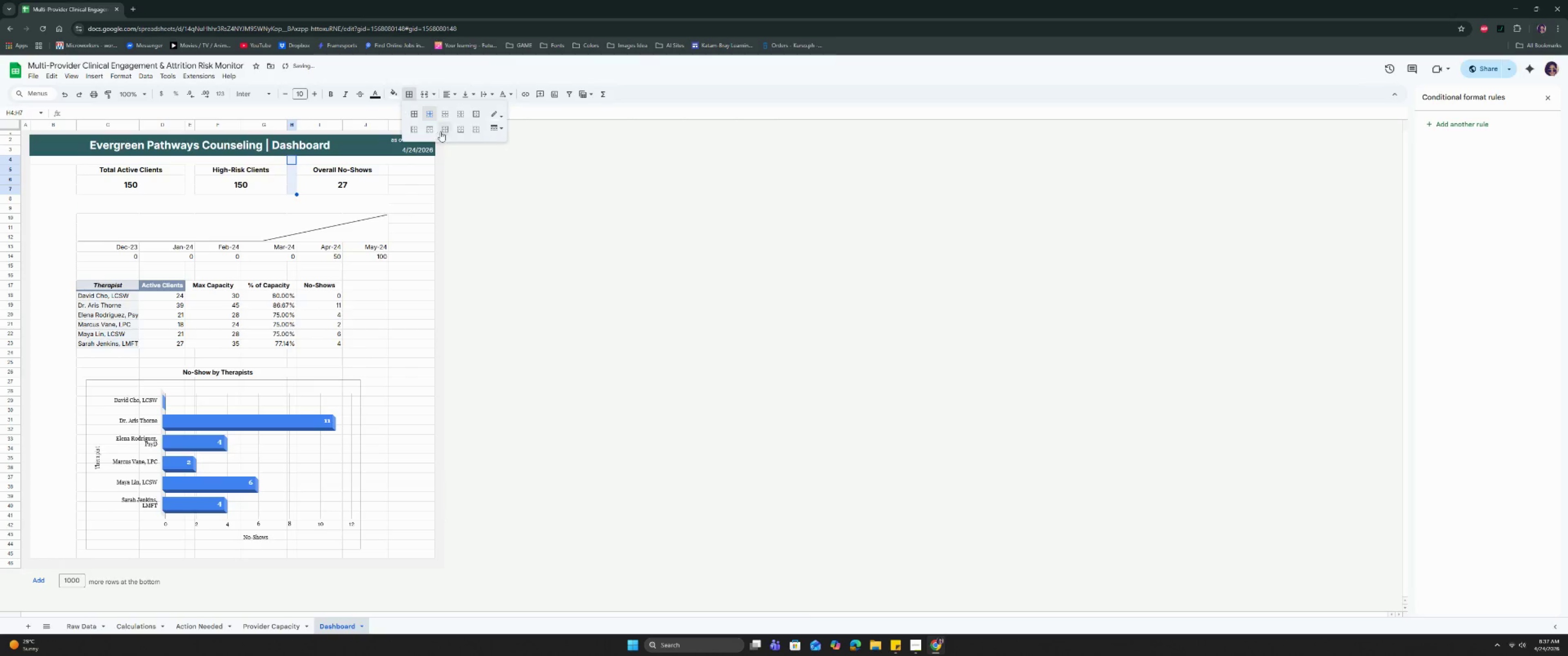 
left_click([463, 130])
 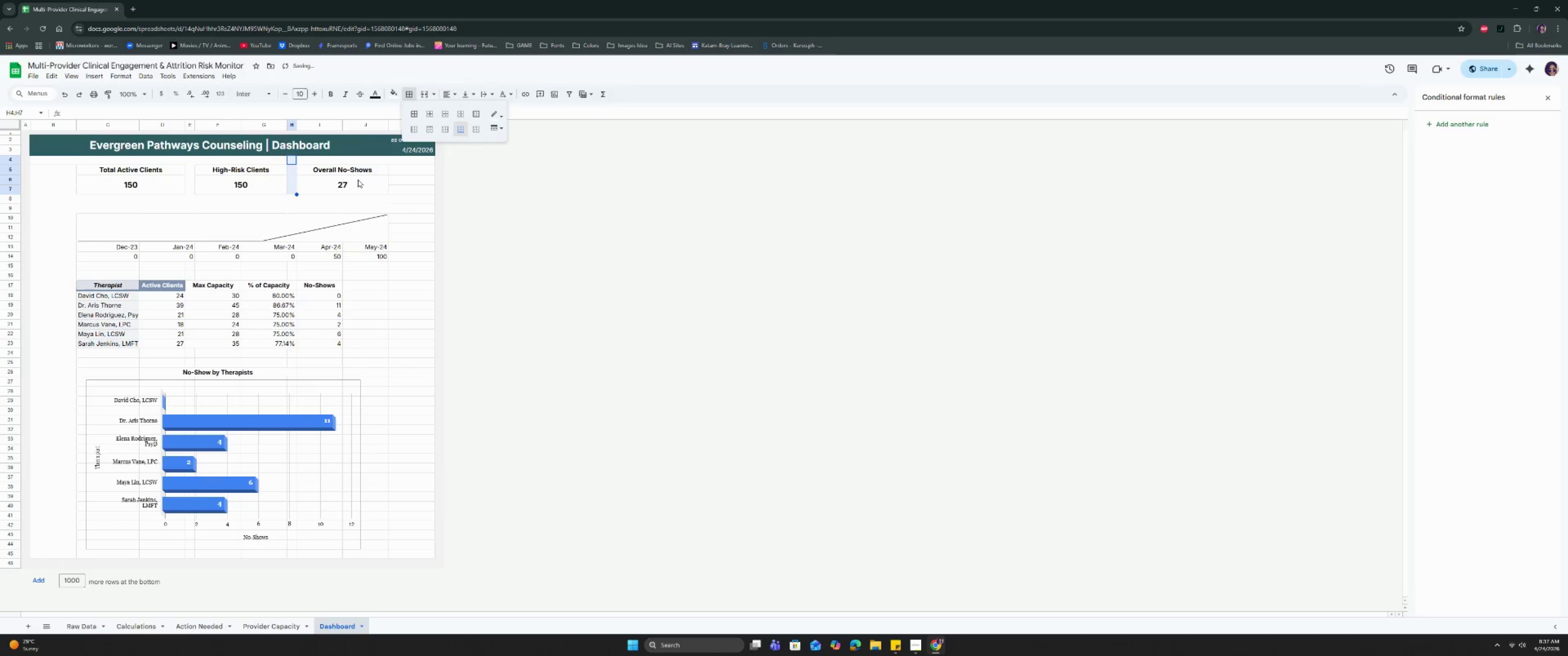 
left_click_drag(start_coordinate=[394, 169], to_coordinate=[402, 554])
 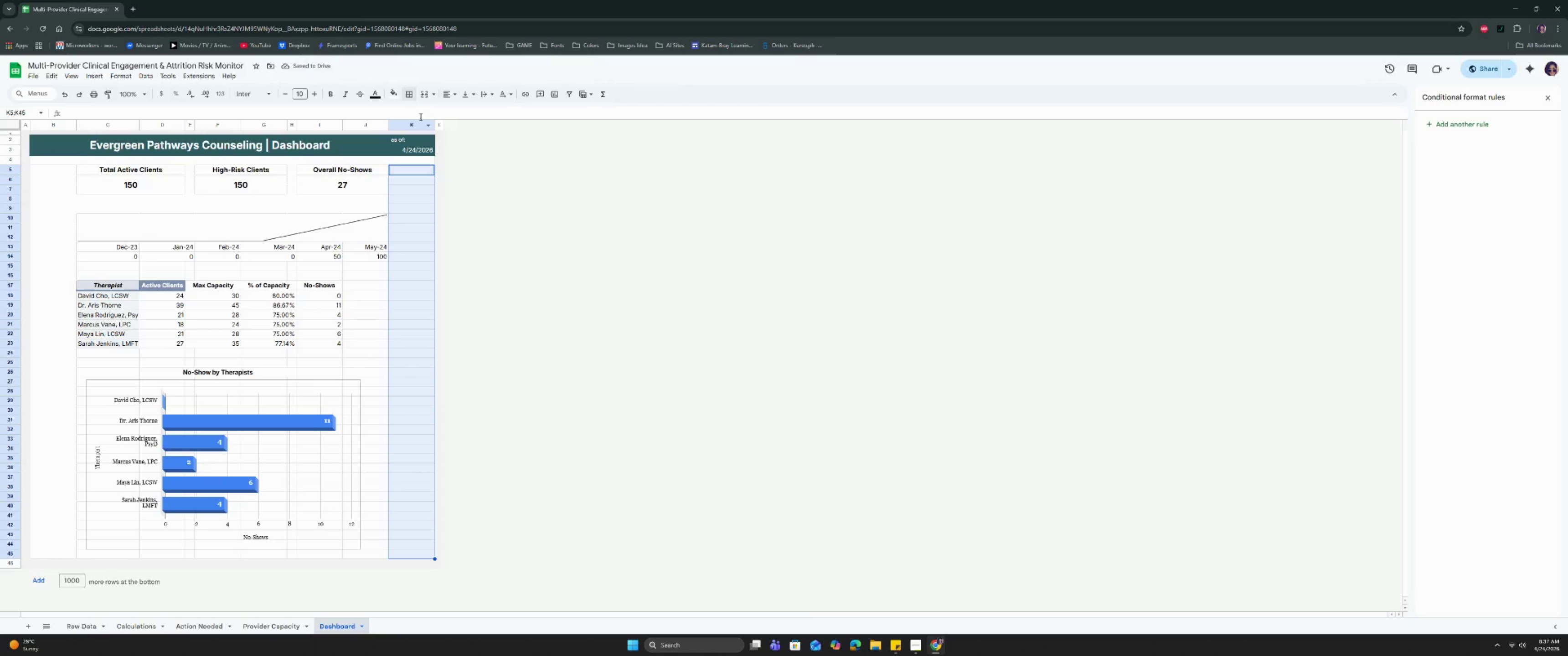 
left_click([410, 93])
 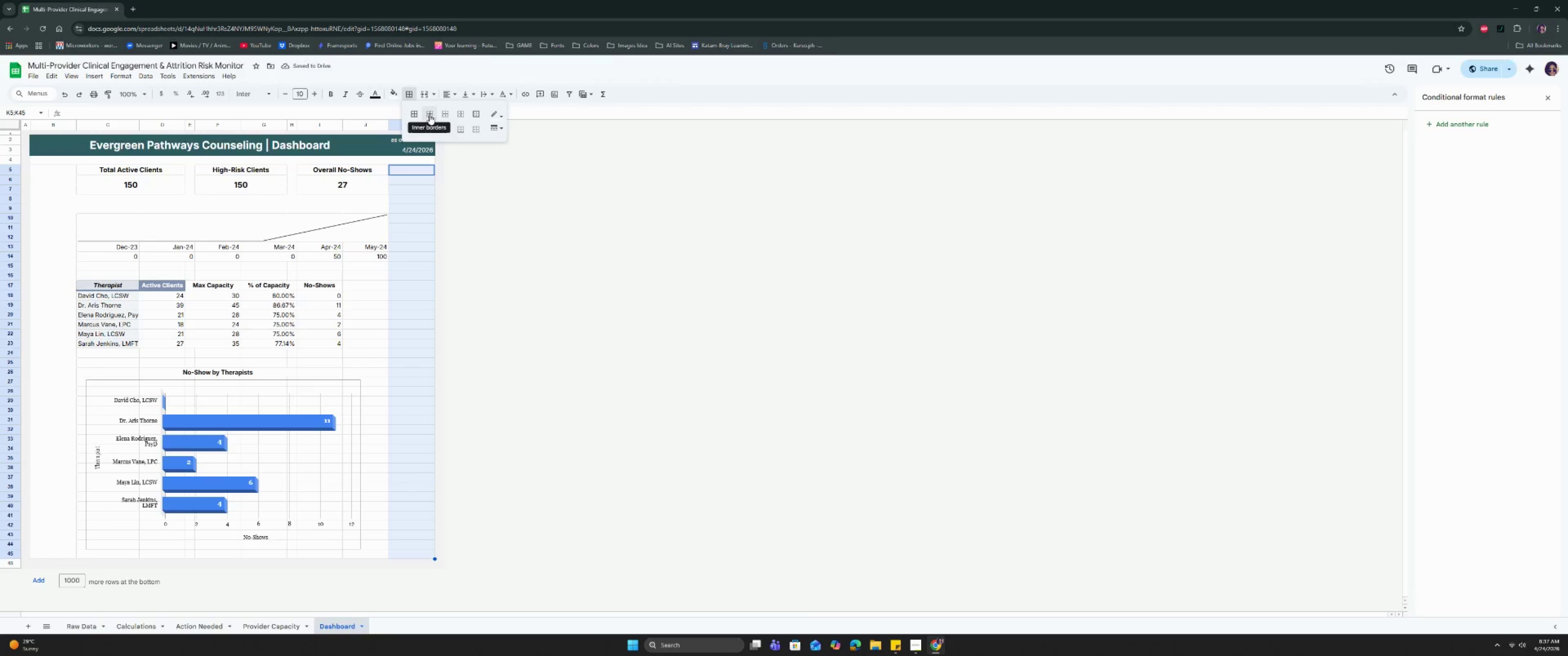 
left_click([429, 115])
 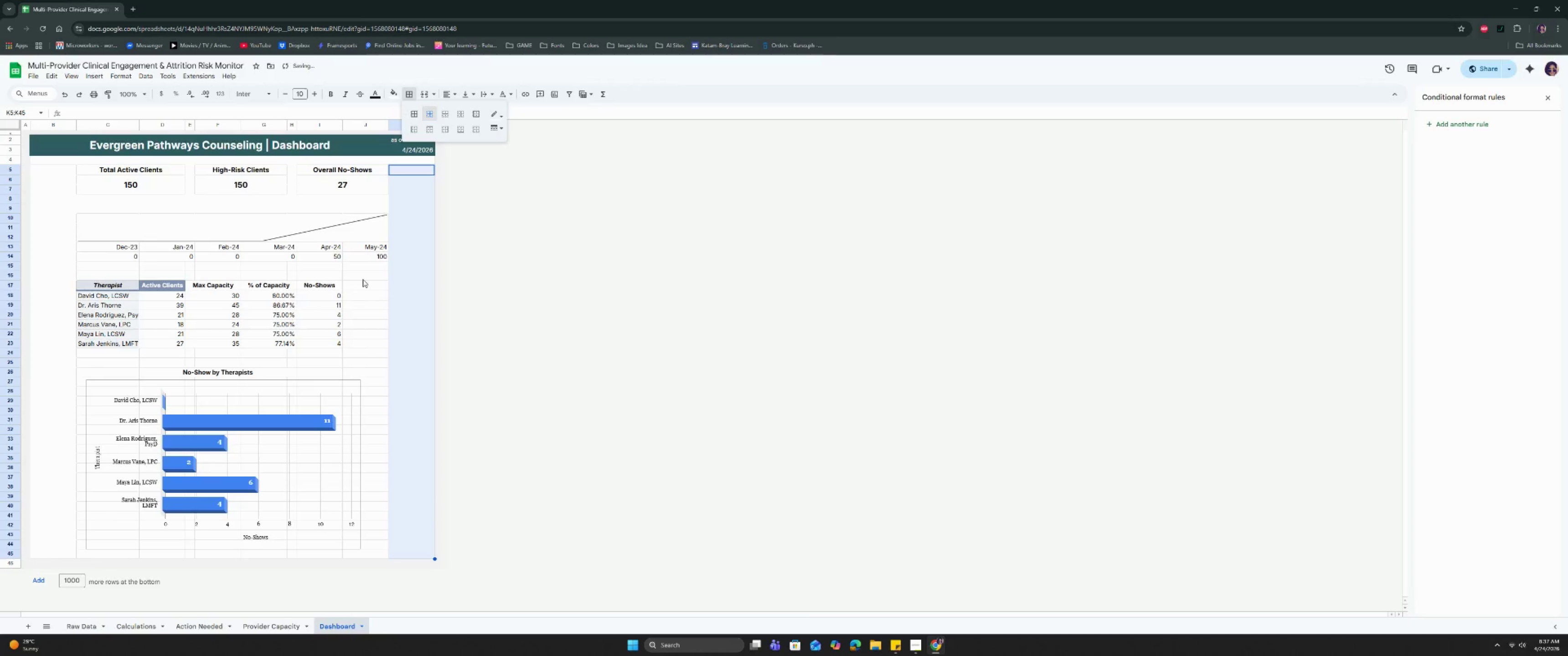 
left_click_drag(start_coordinate=[102, 263], to_coordinate=[377, 272])
 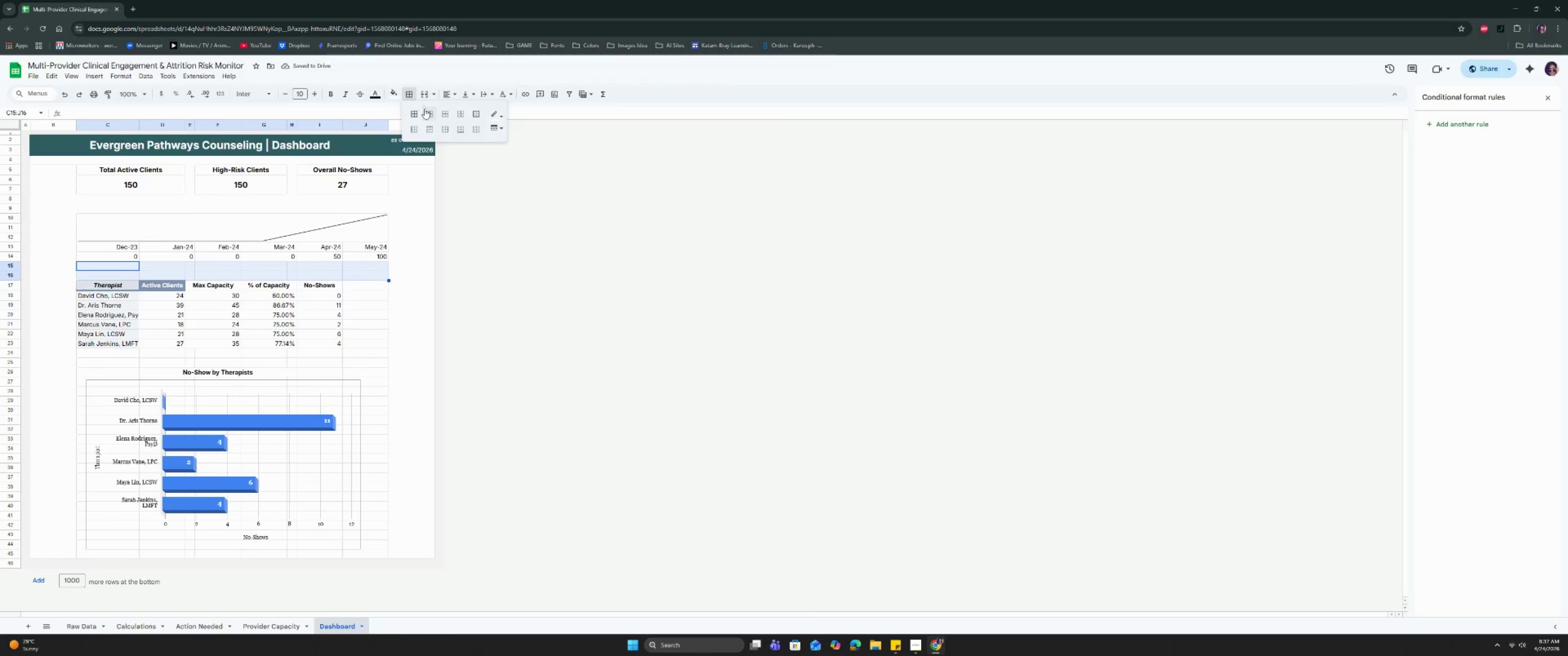 
left_click([428, 114])
 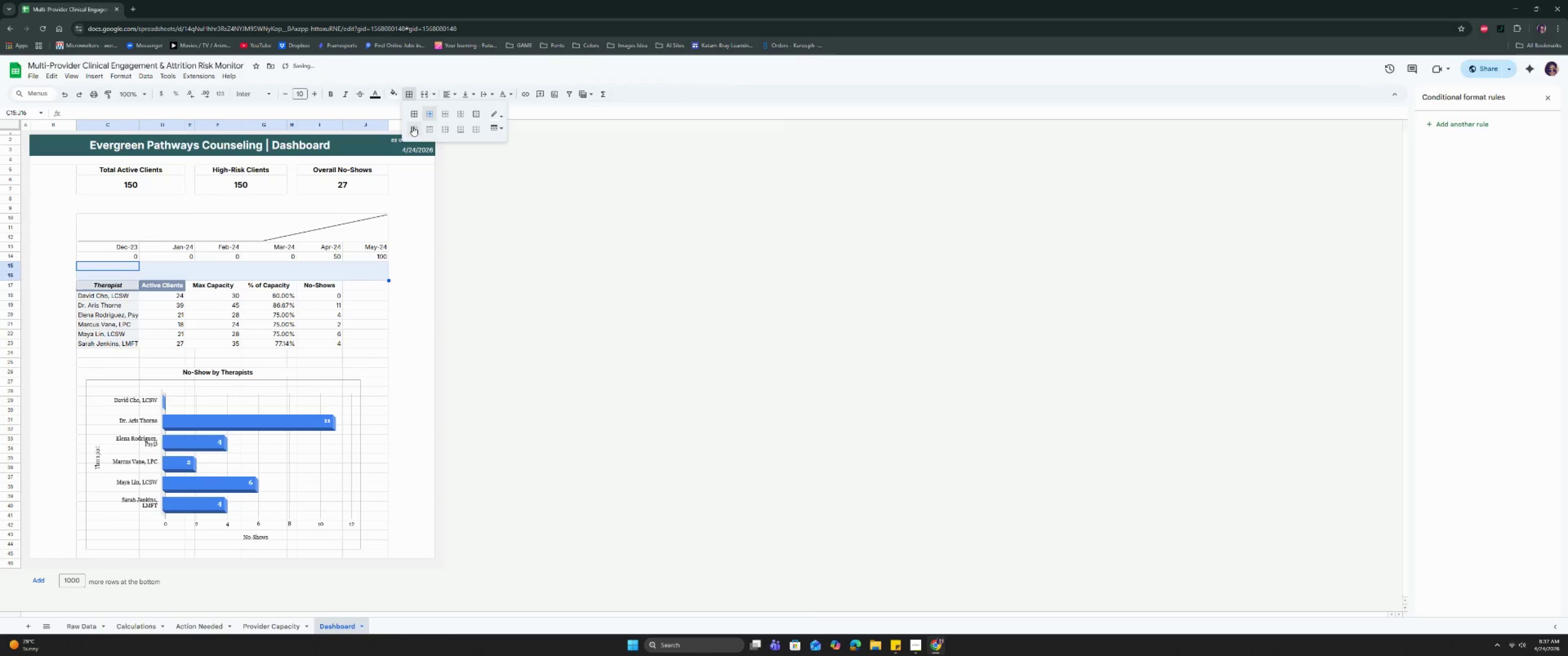 
left_click([412, 129])
 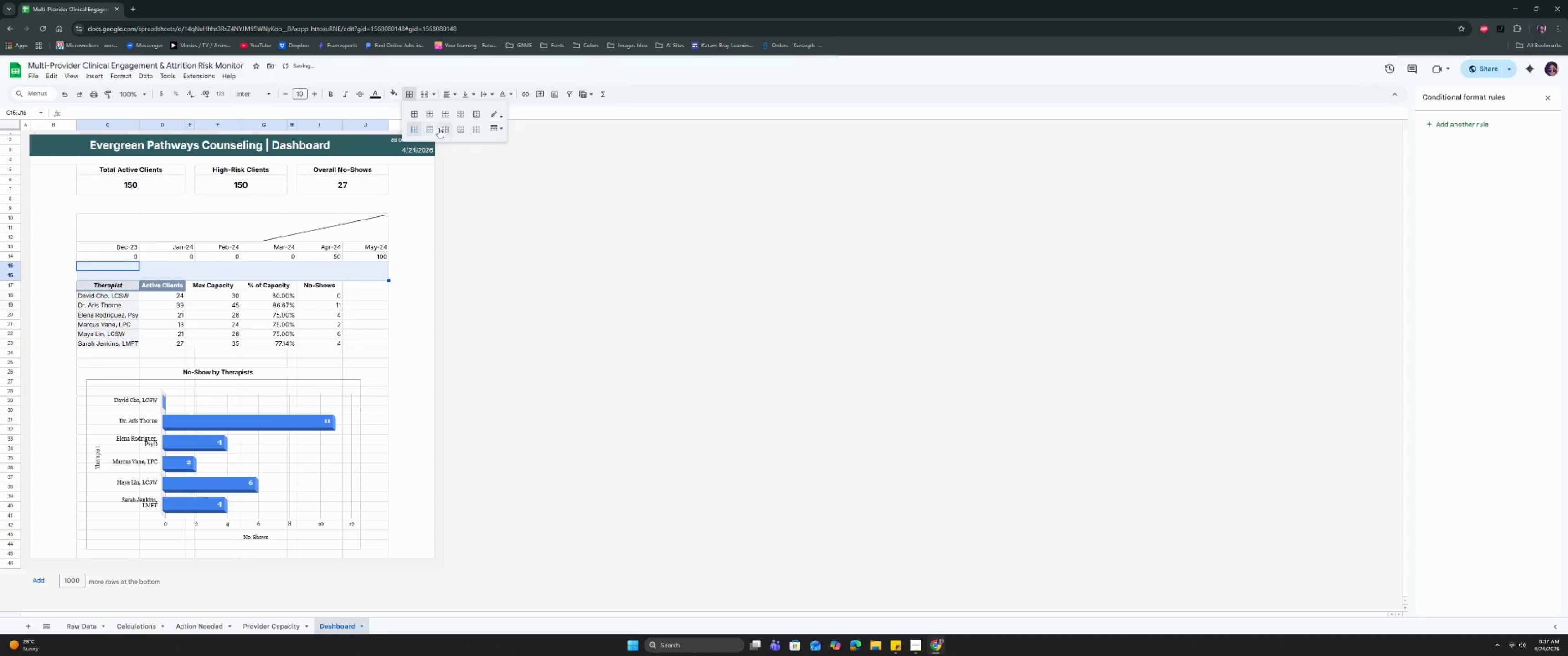 
left_click([444, 128])
 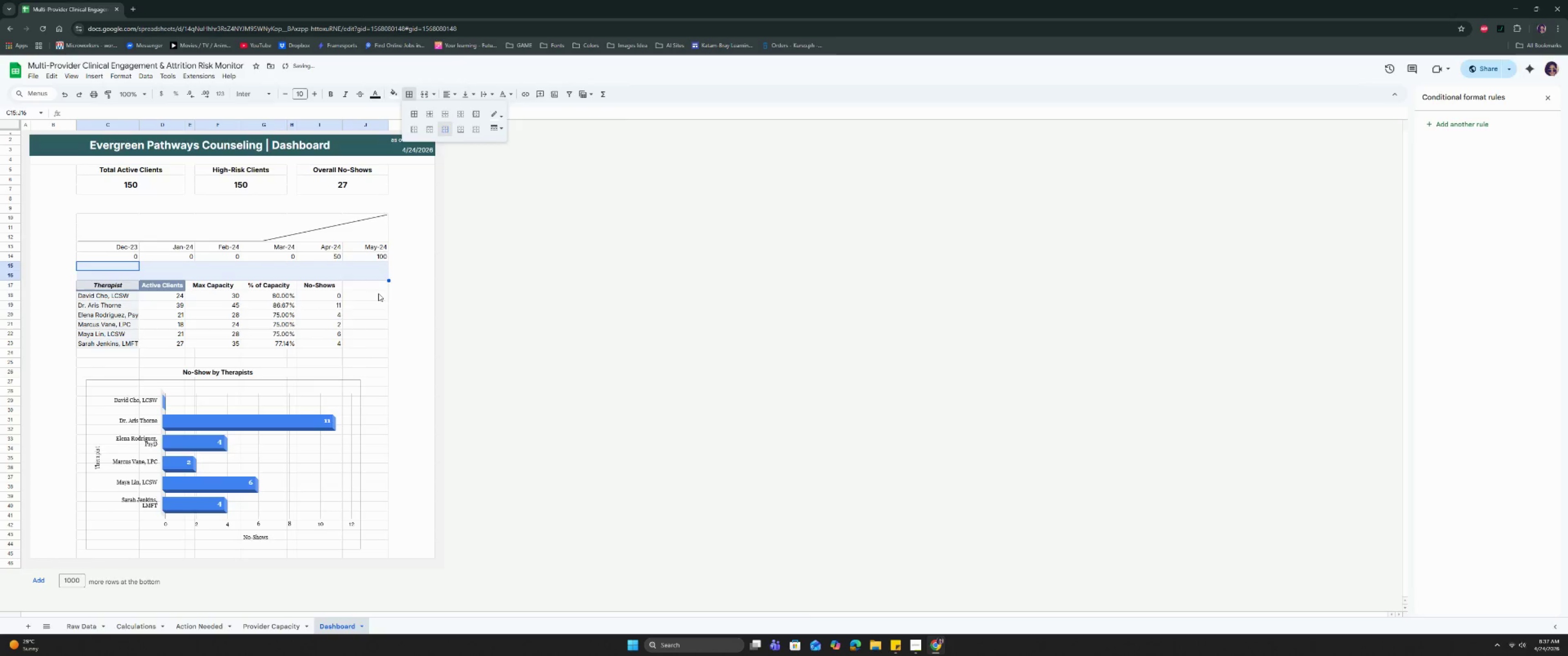 
left_click_drag(start_coordinate=[371, 284], to_coordinate=[368, 553])
 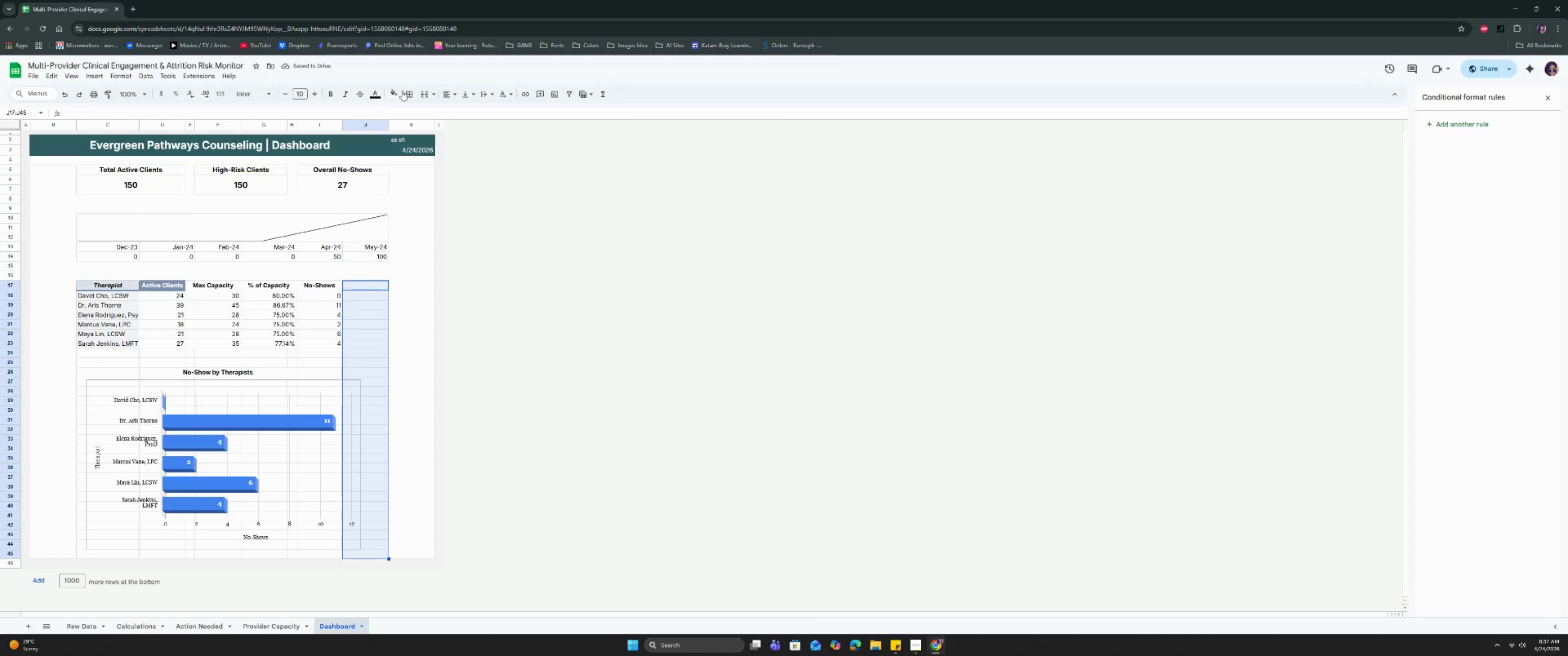 
left_click([405, 93])
 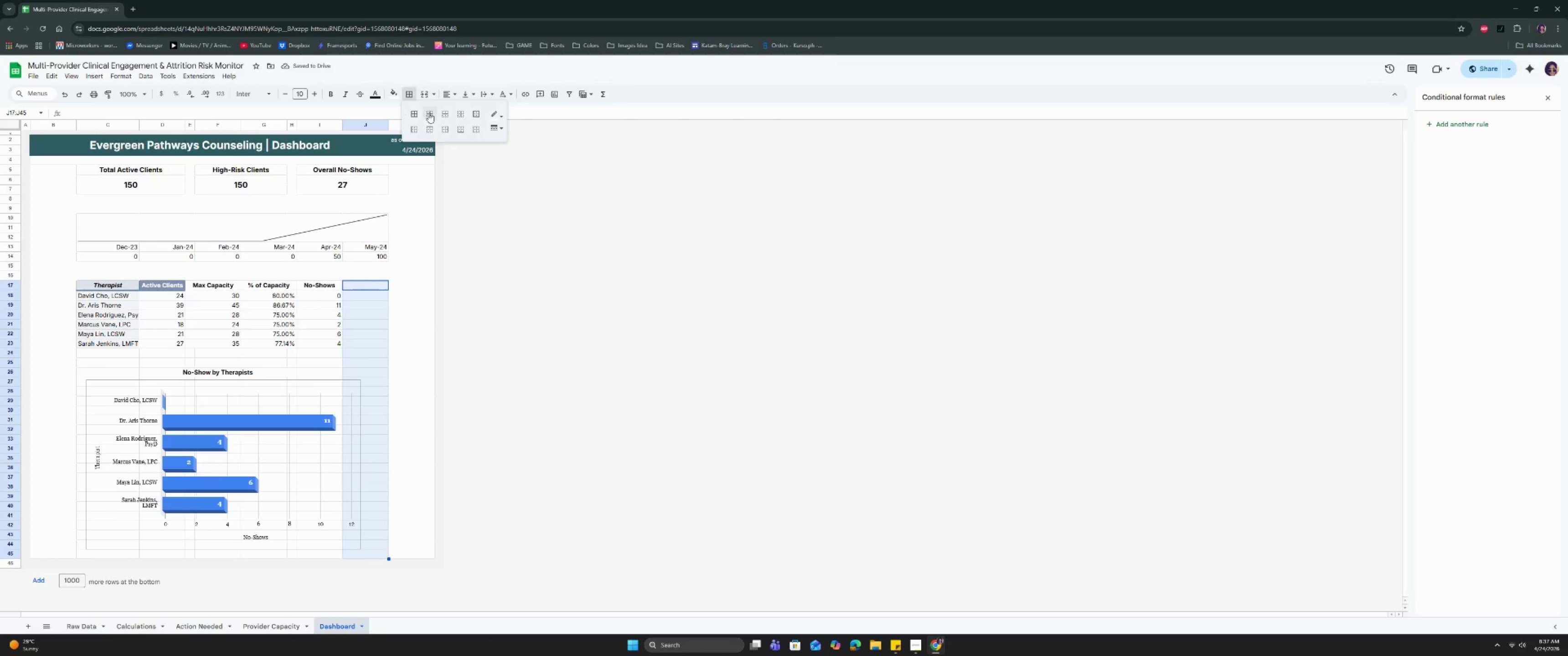 
double_click([430, 113])
 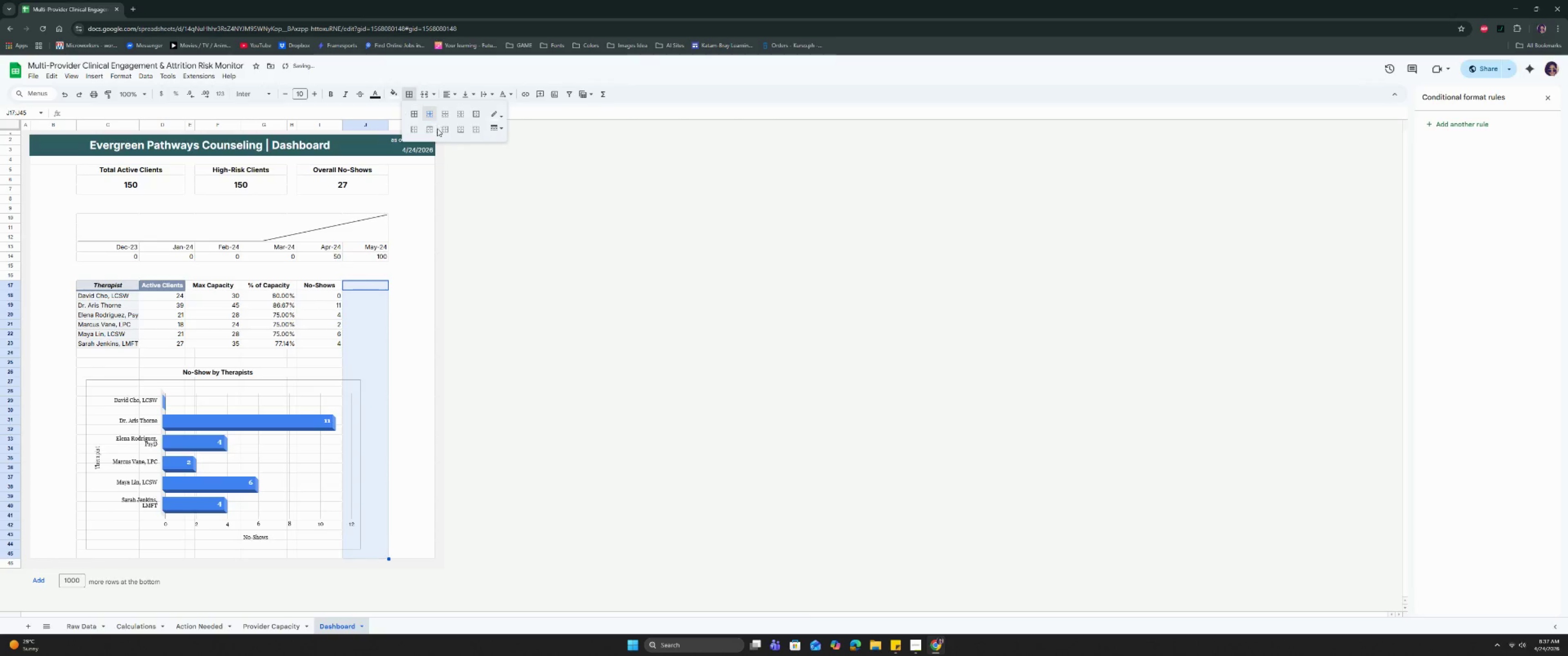 
left_click([444, 130])
 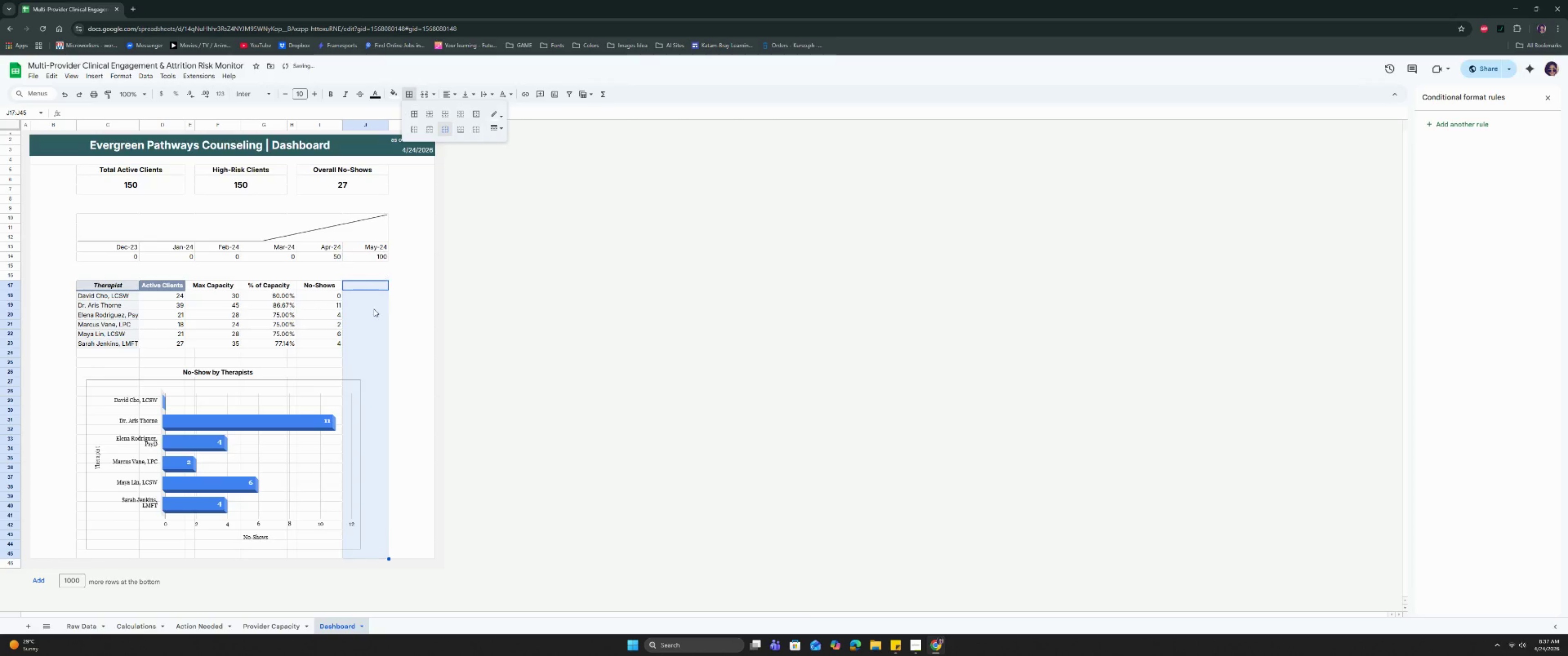 
left_click([370, 327])
 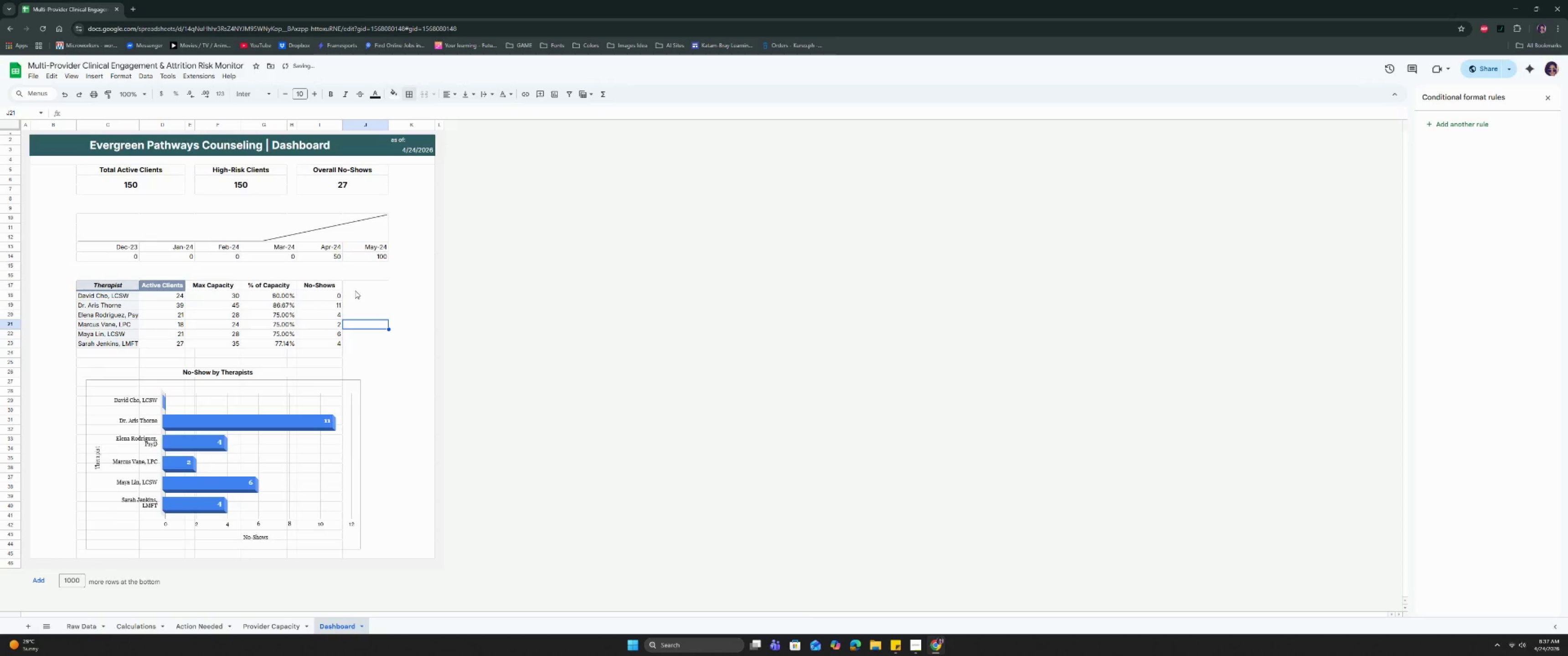 
left_click([355, 284])
 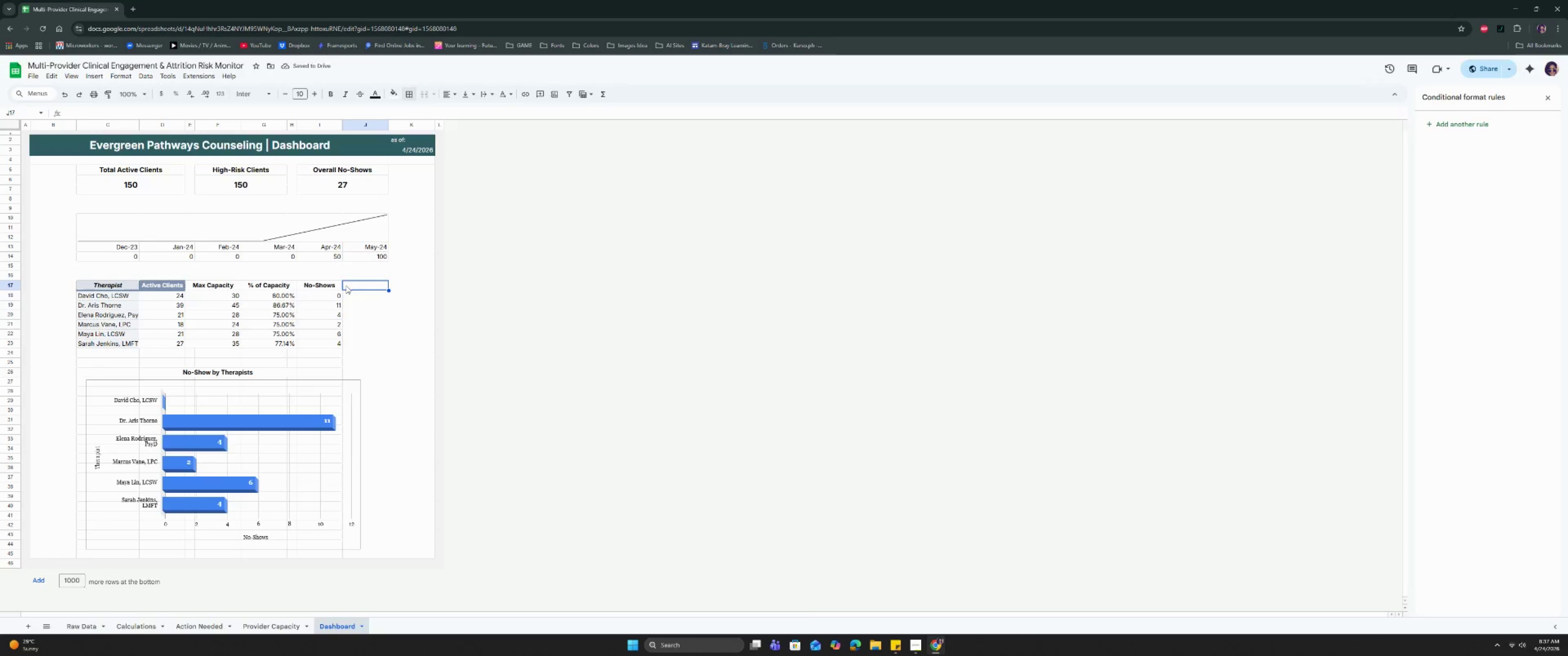 
left_click_drag(start_coordinate=[351, 277], to_coordinate=[354, 287])
 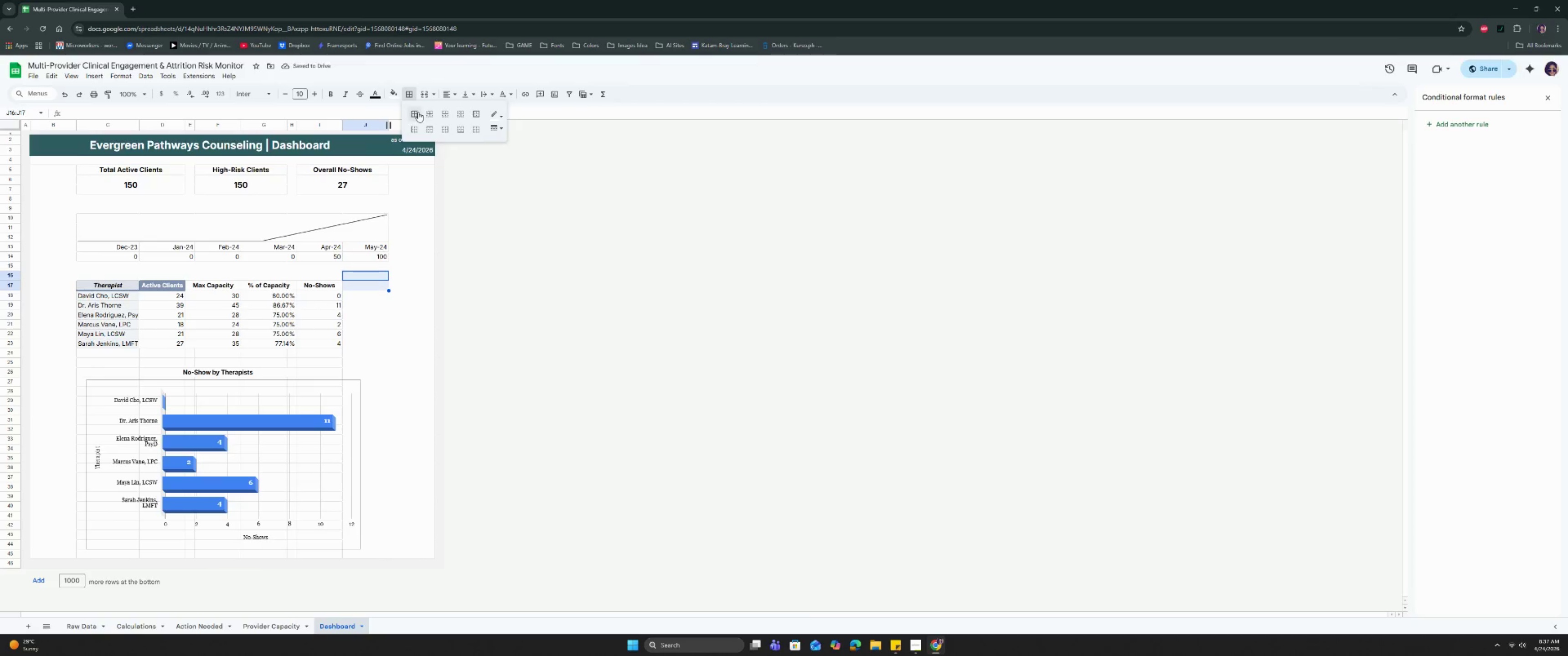 
left_click([428, 114])
 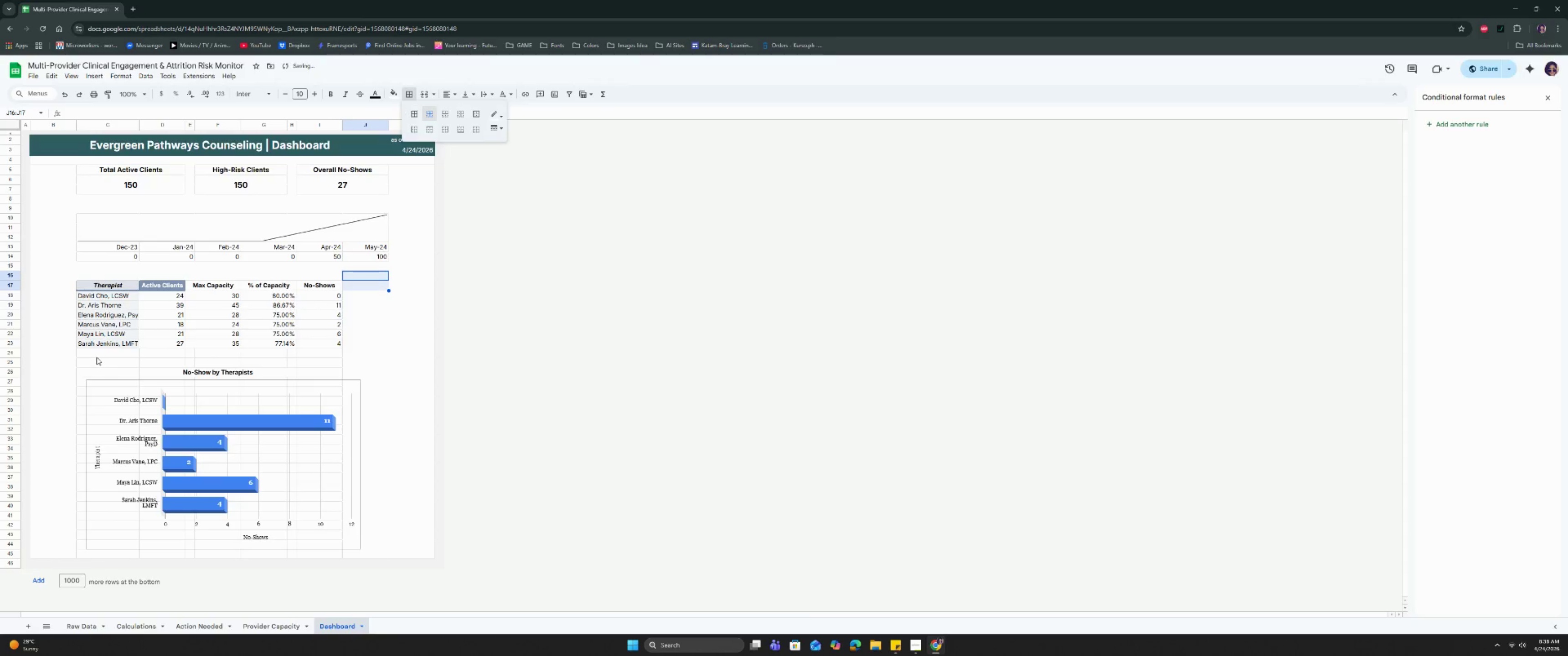 
left_click_drag(start_coordinate=[97, 355], to_coordinate=[337, 553])
 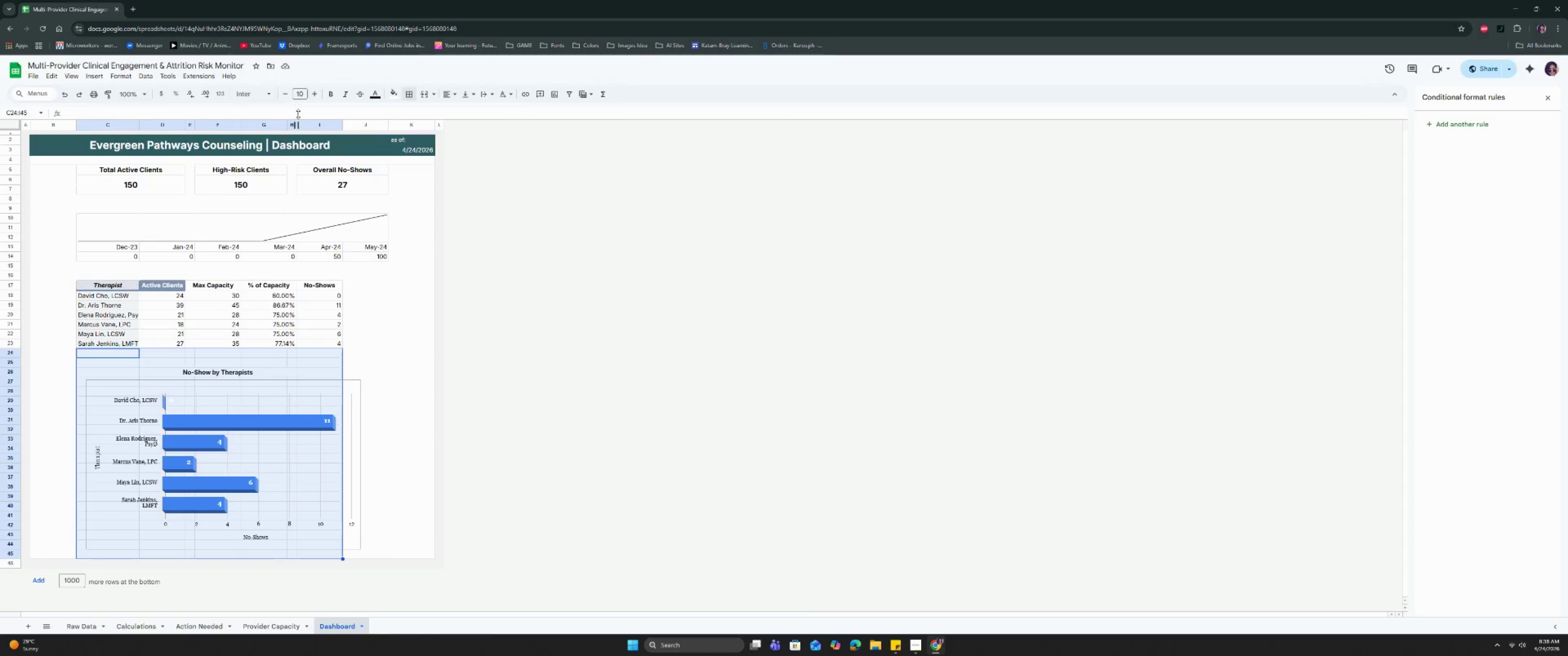 
left_click([410, 89])
 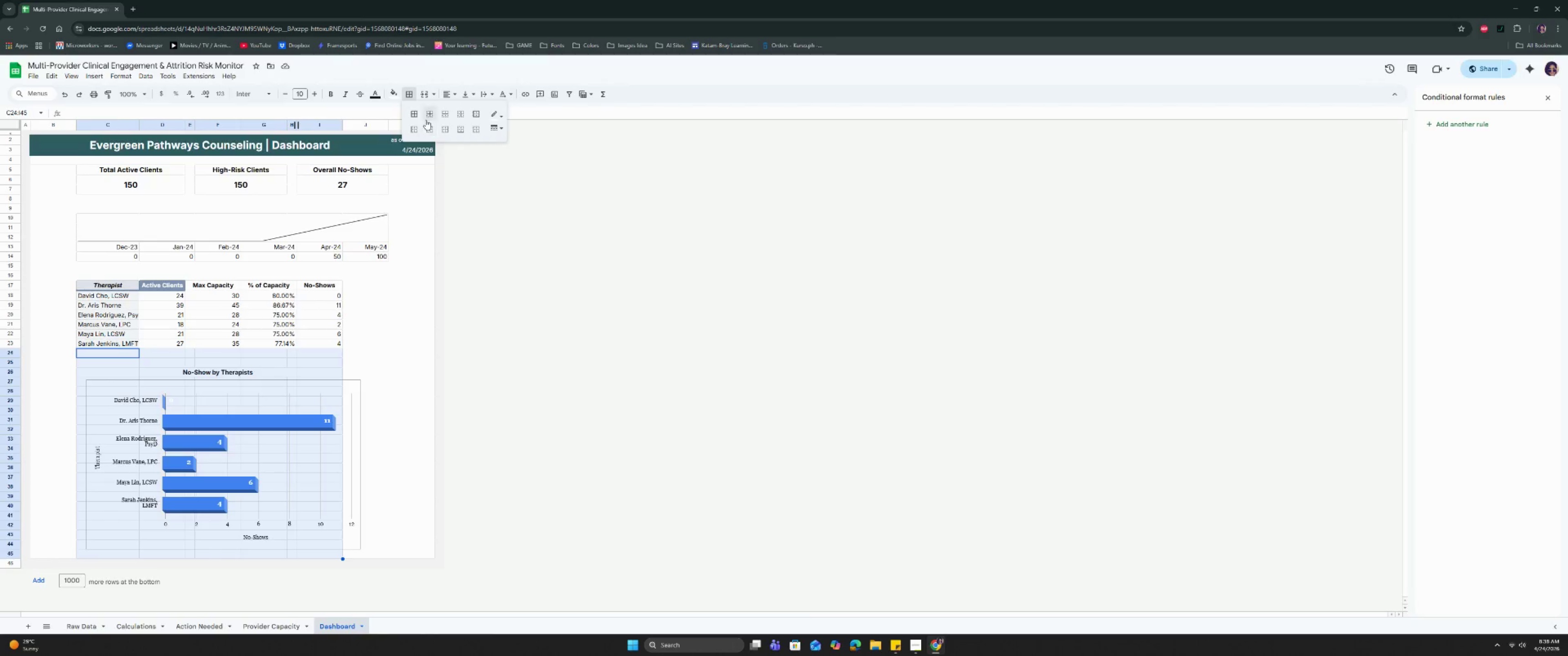 
left_click([426, 119])
 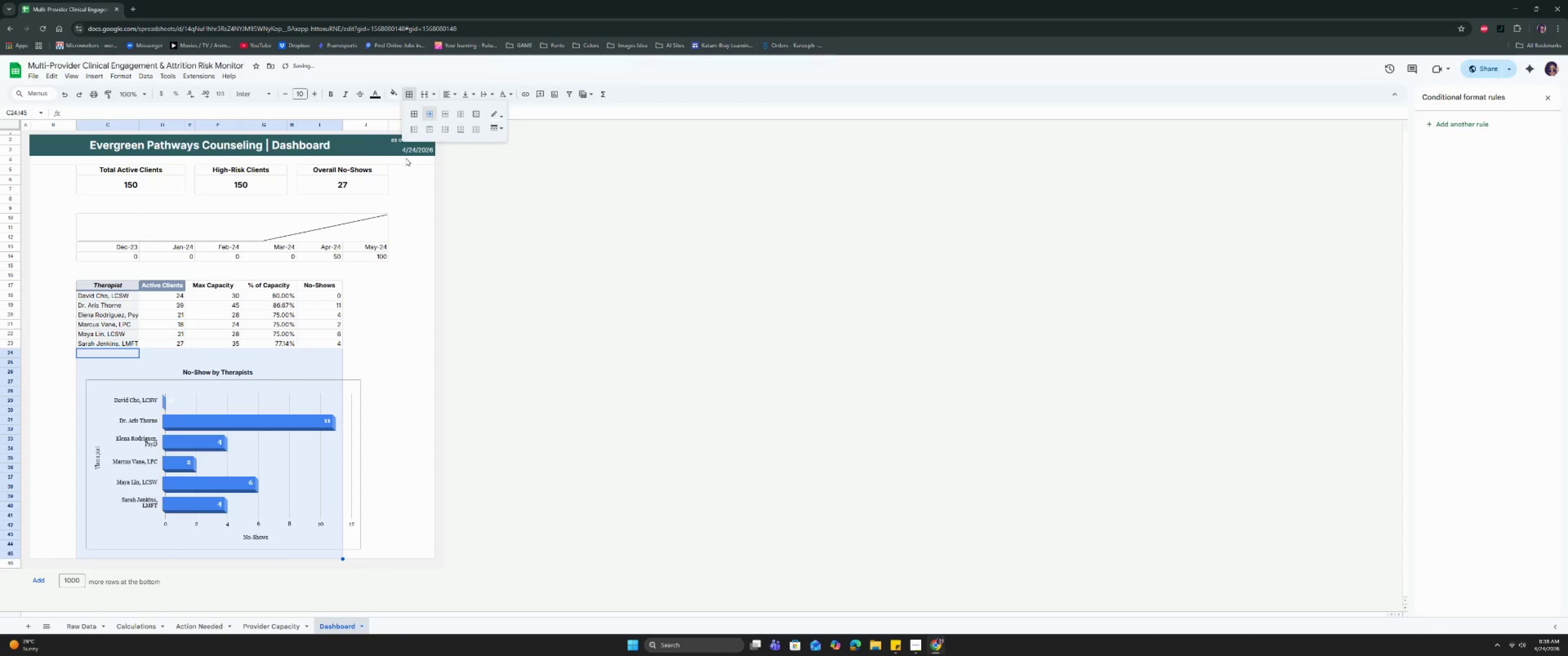 
left_click([410, 133])
 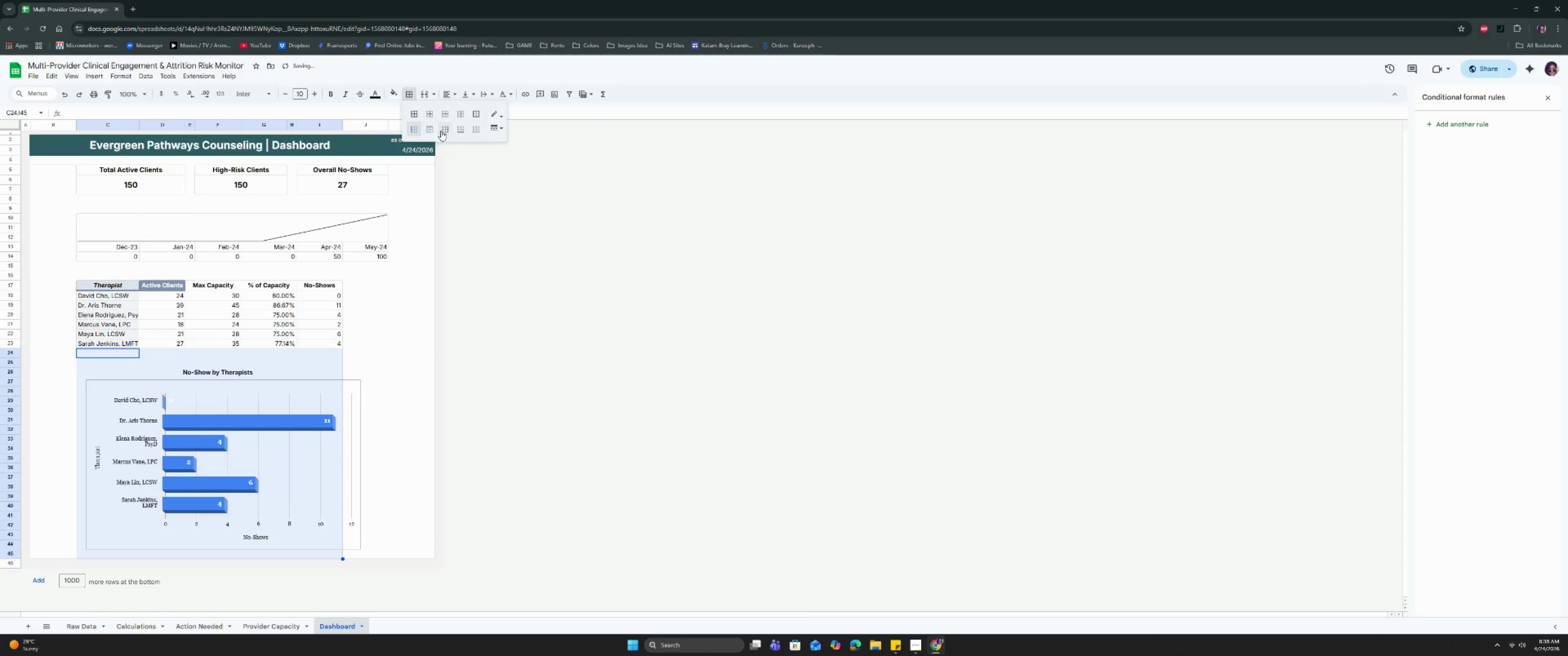 
left_click([449, 128])
 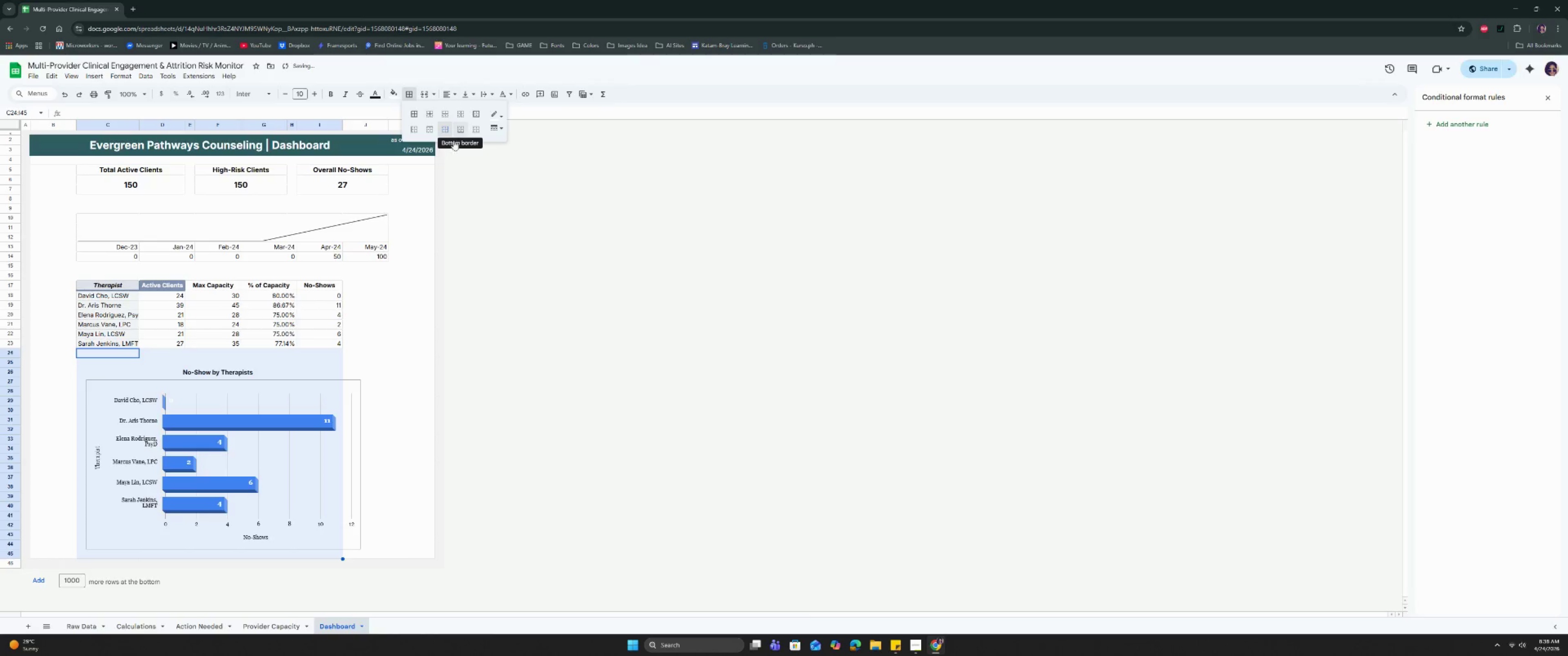 
left_click([391, 336])
 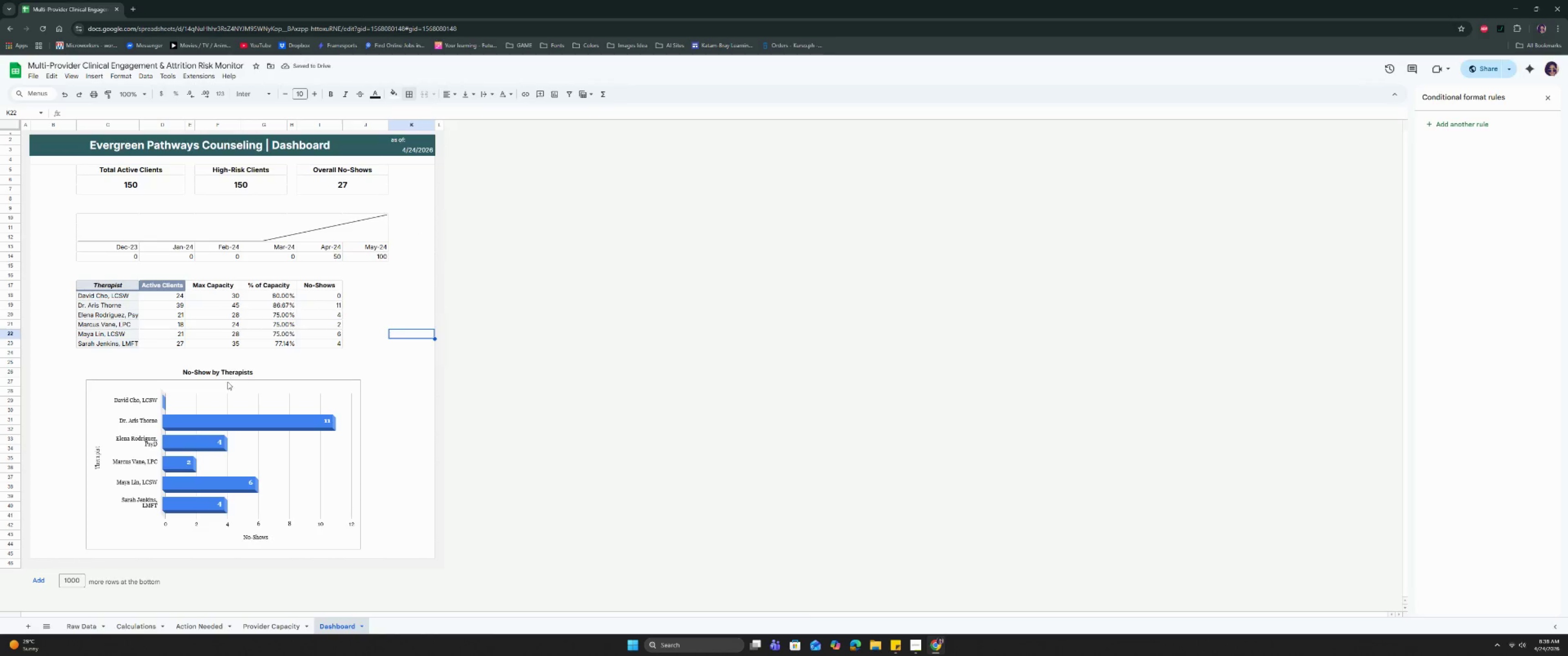 
left_click([227, 371])
 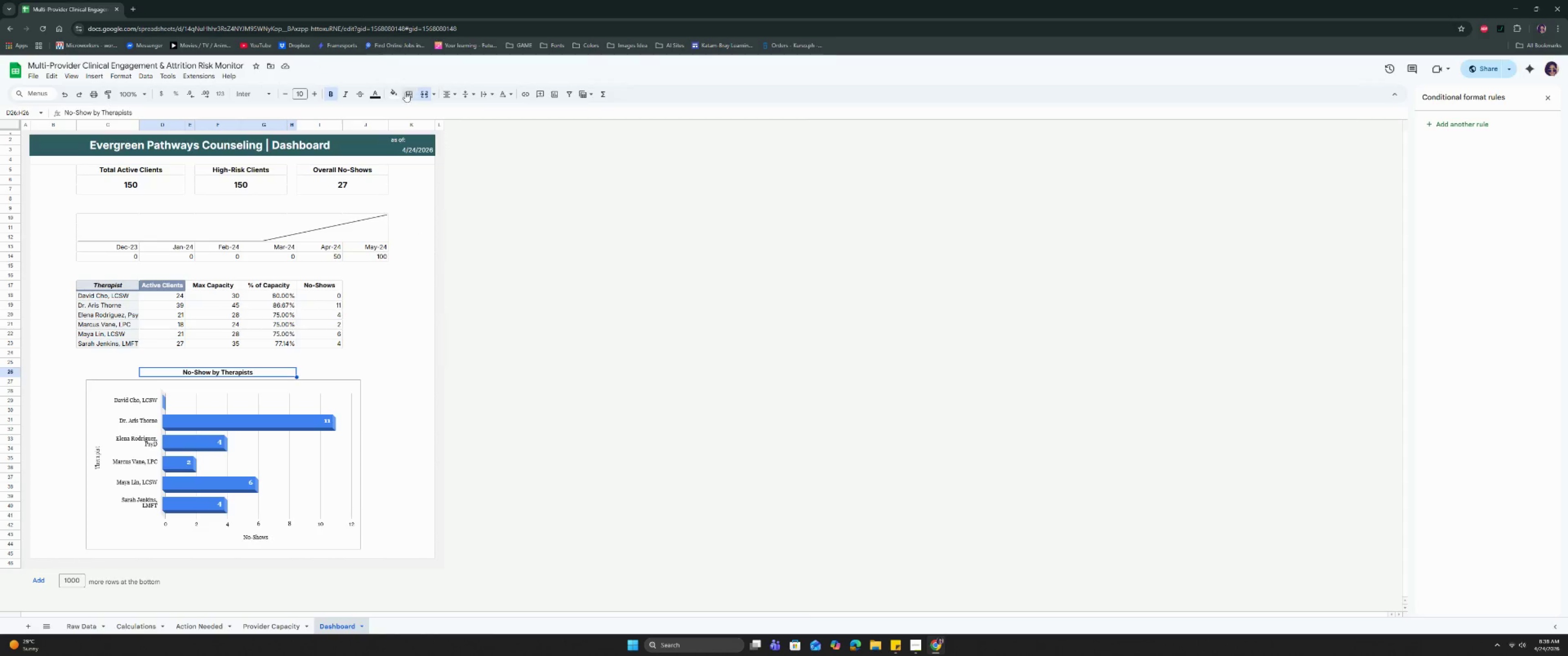 
left_click([395, 93])
 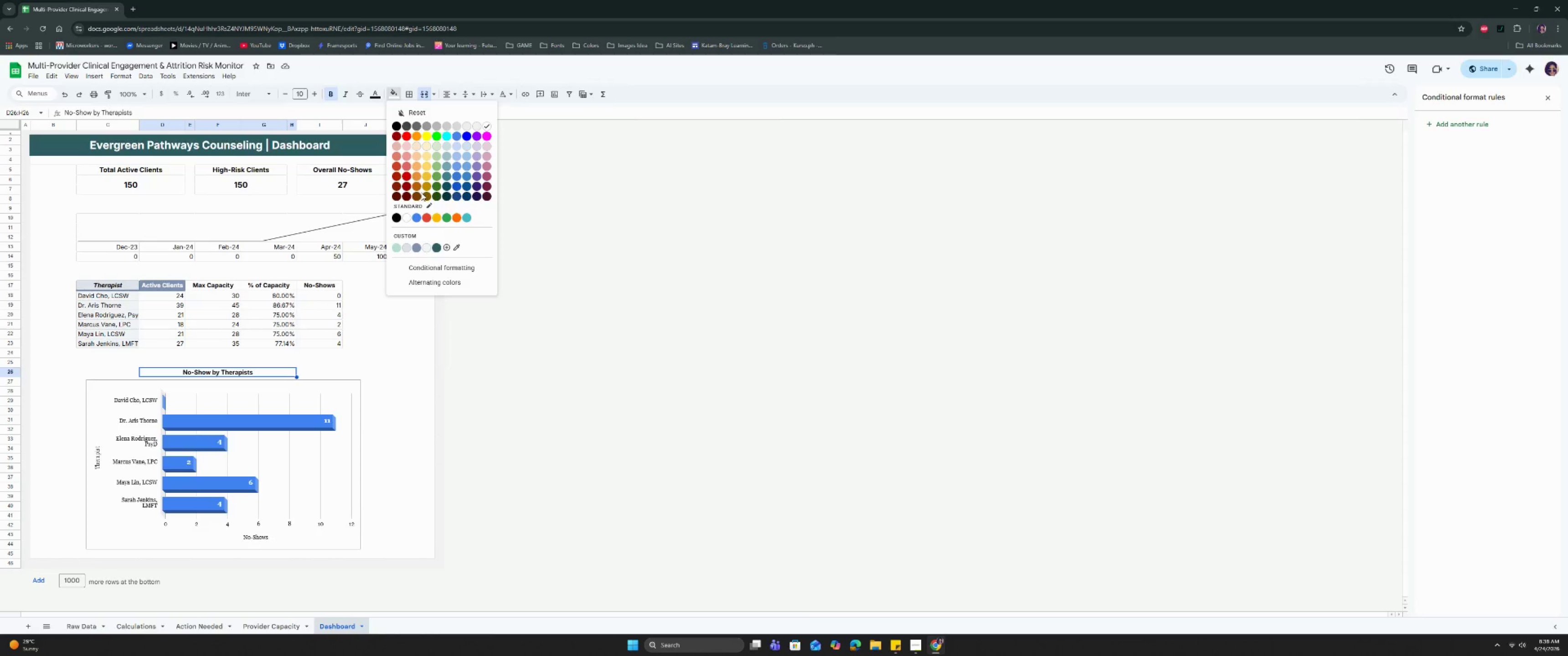 
left_click([444, 244])
 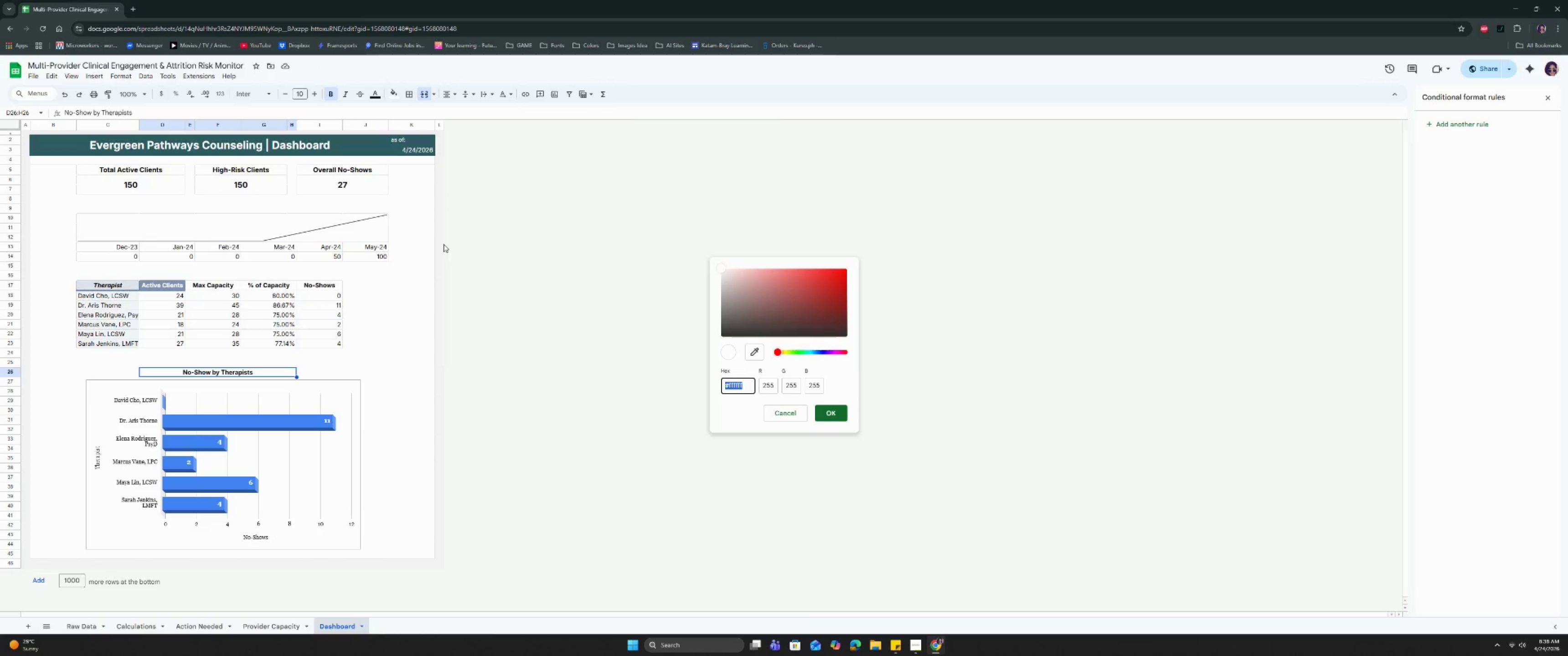 
wait(19.25)
 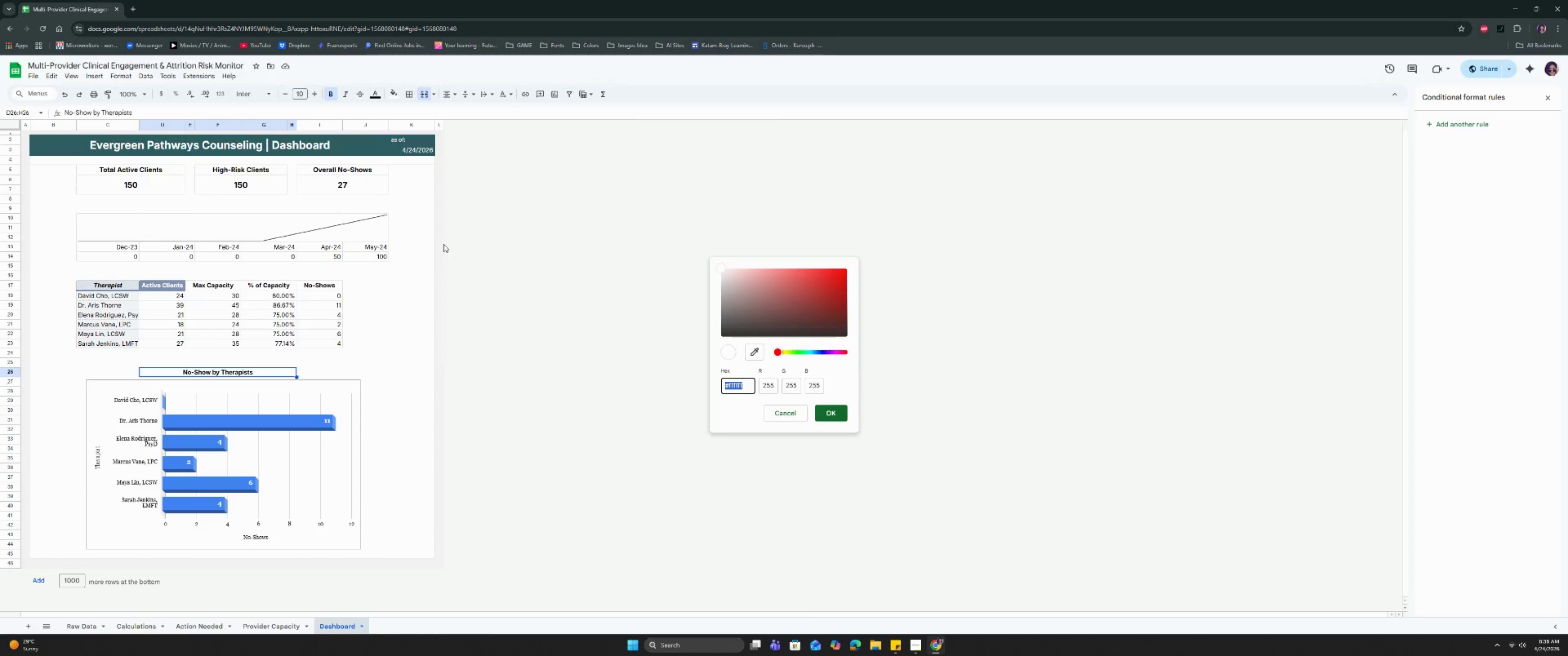 
type(6B7C85)
 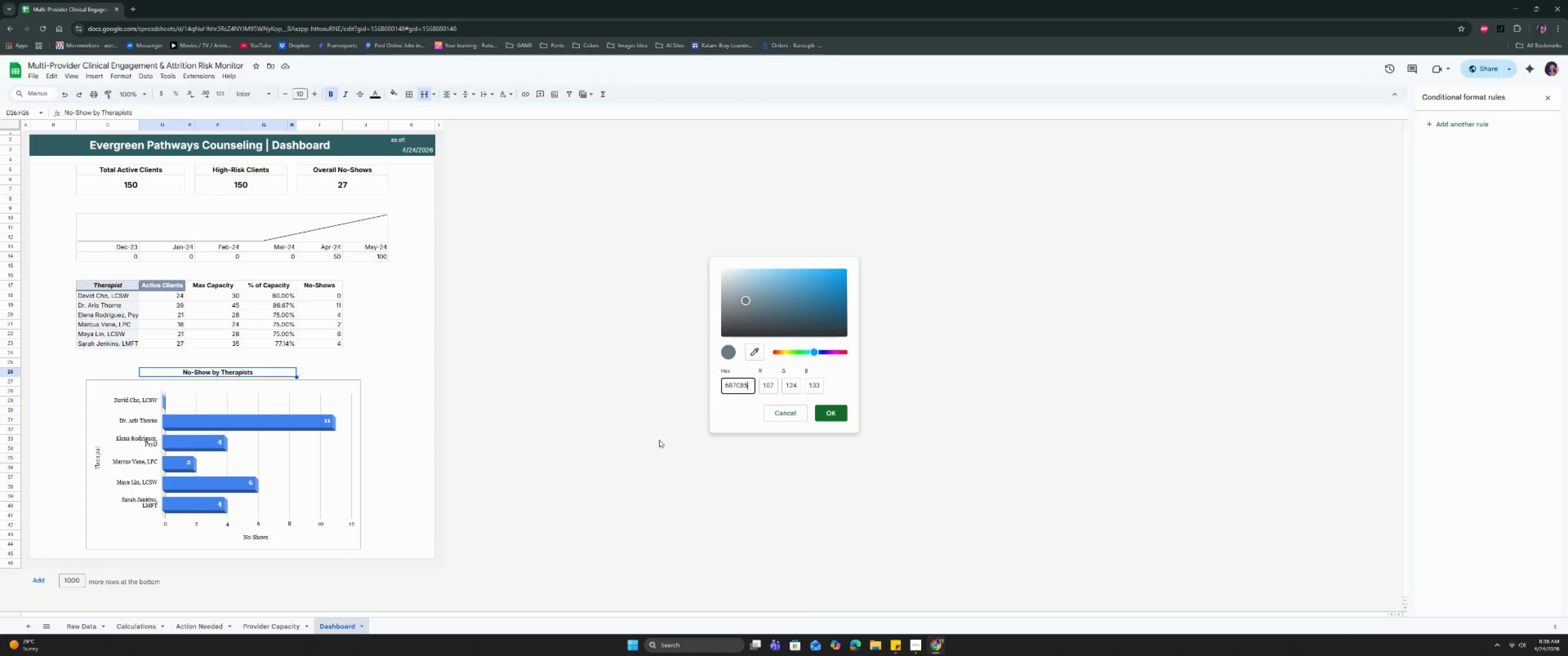 
left_click([831, 414])
 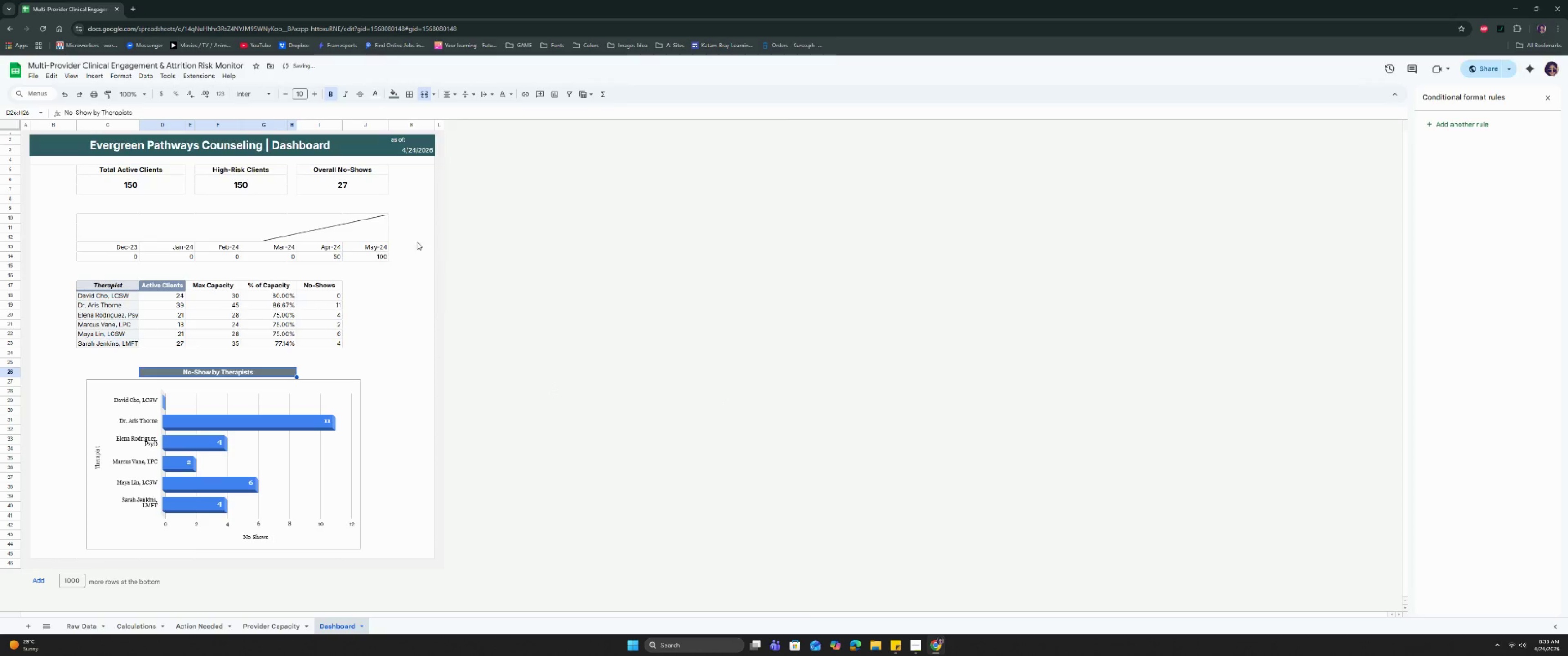 
left_click_drag(start_coordinate=[107, 286], to_coordinate=[331, 285])
 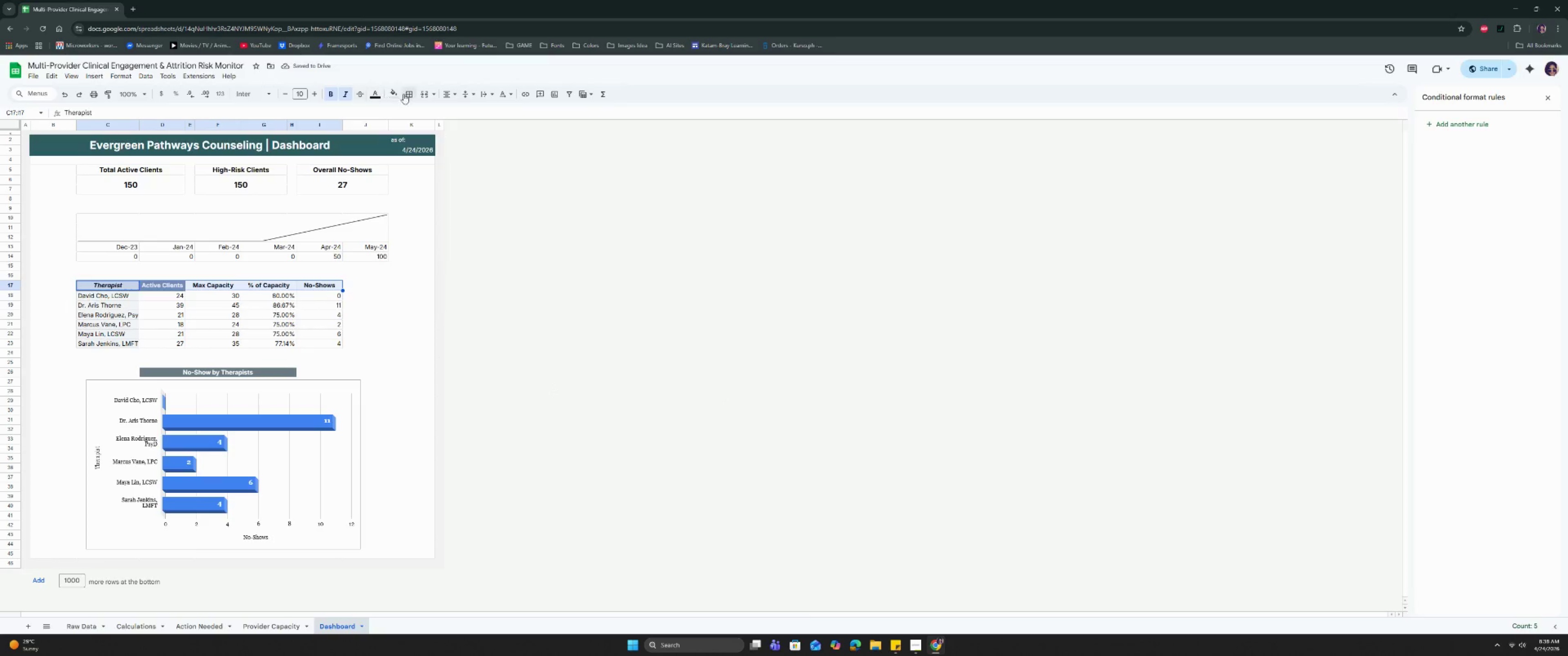 
left_click([392, 96])
 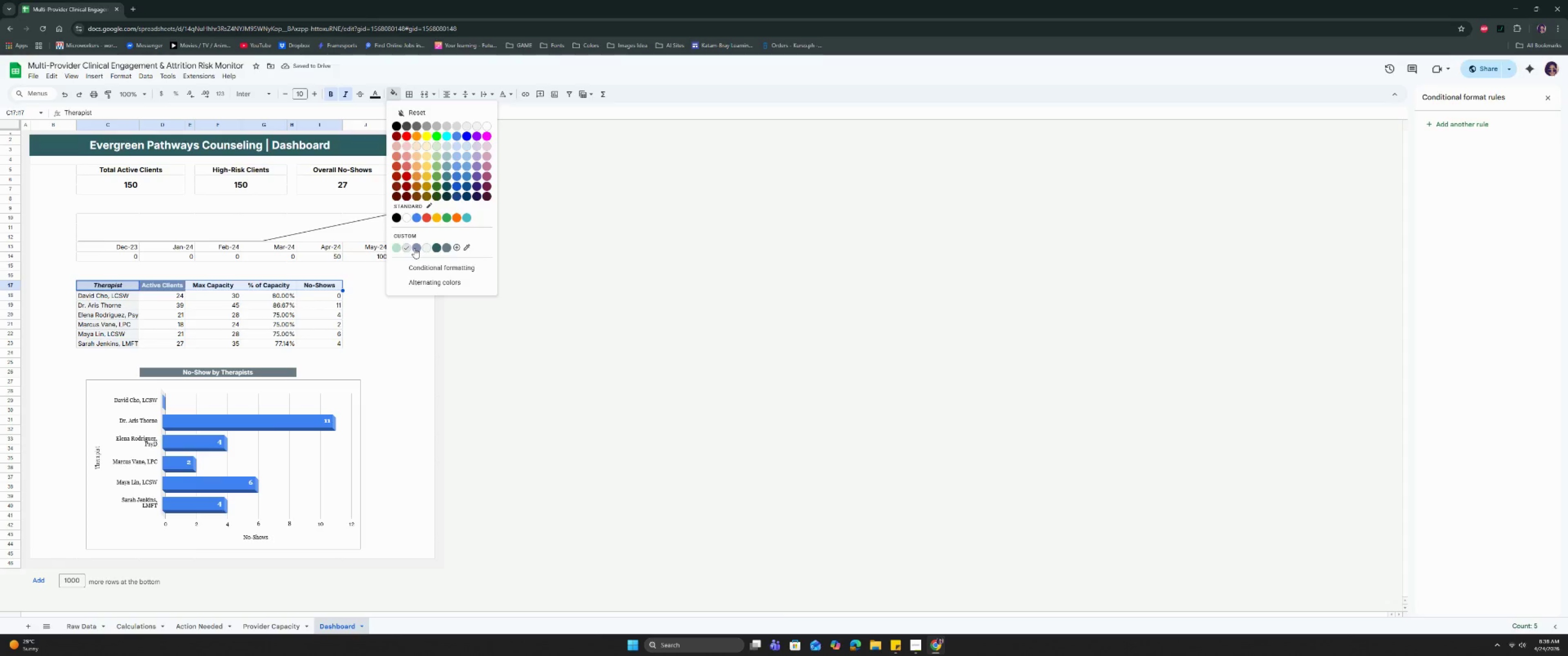 
left_click([407, 248])
 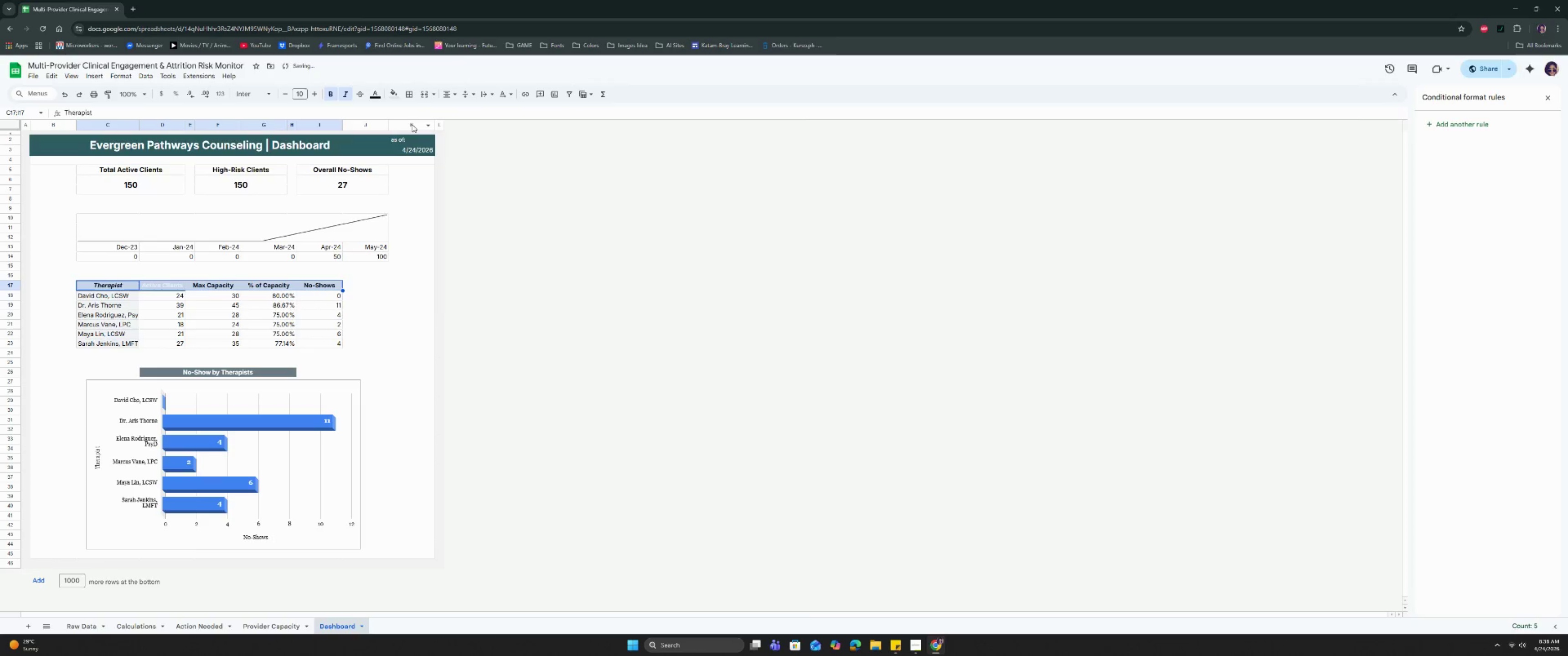 
left_click([398, 96])
 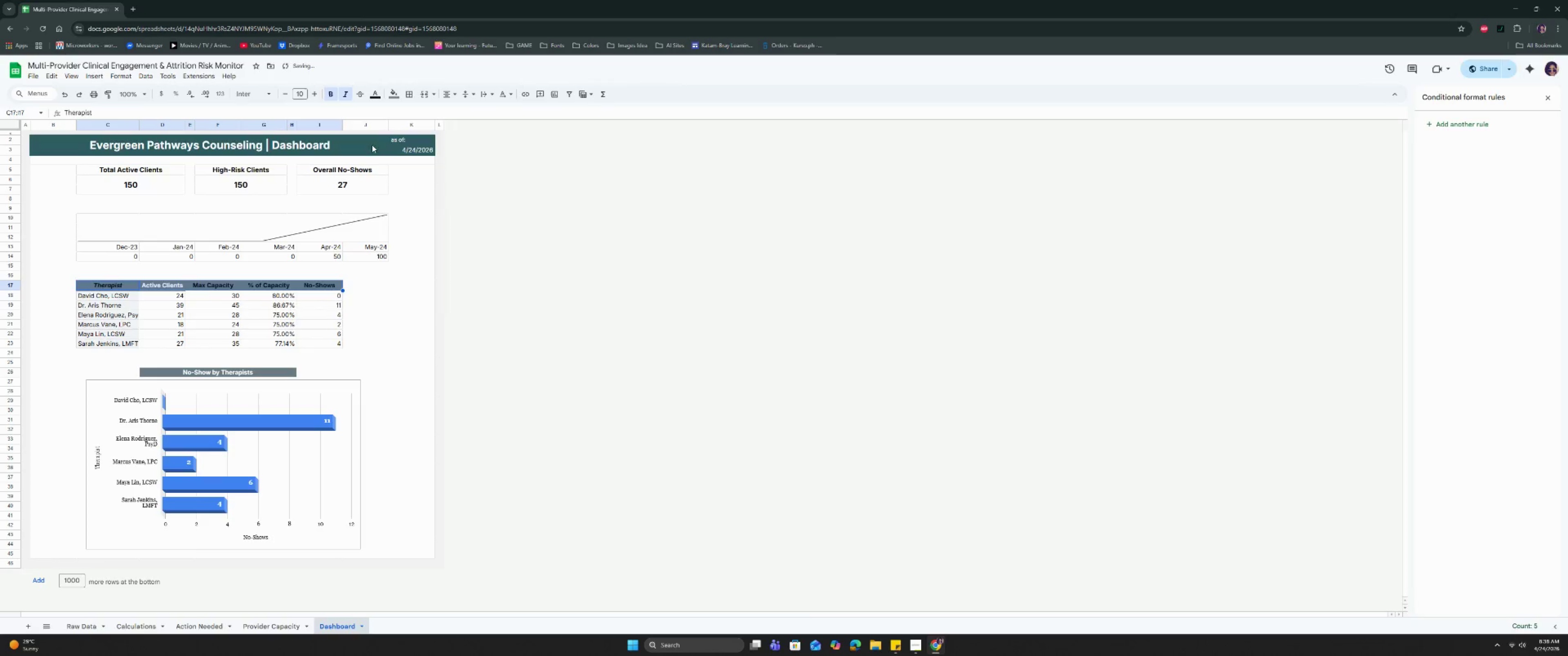 
left_click([372, 96])
 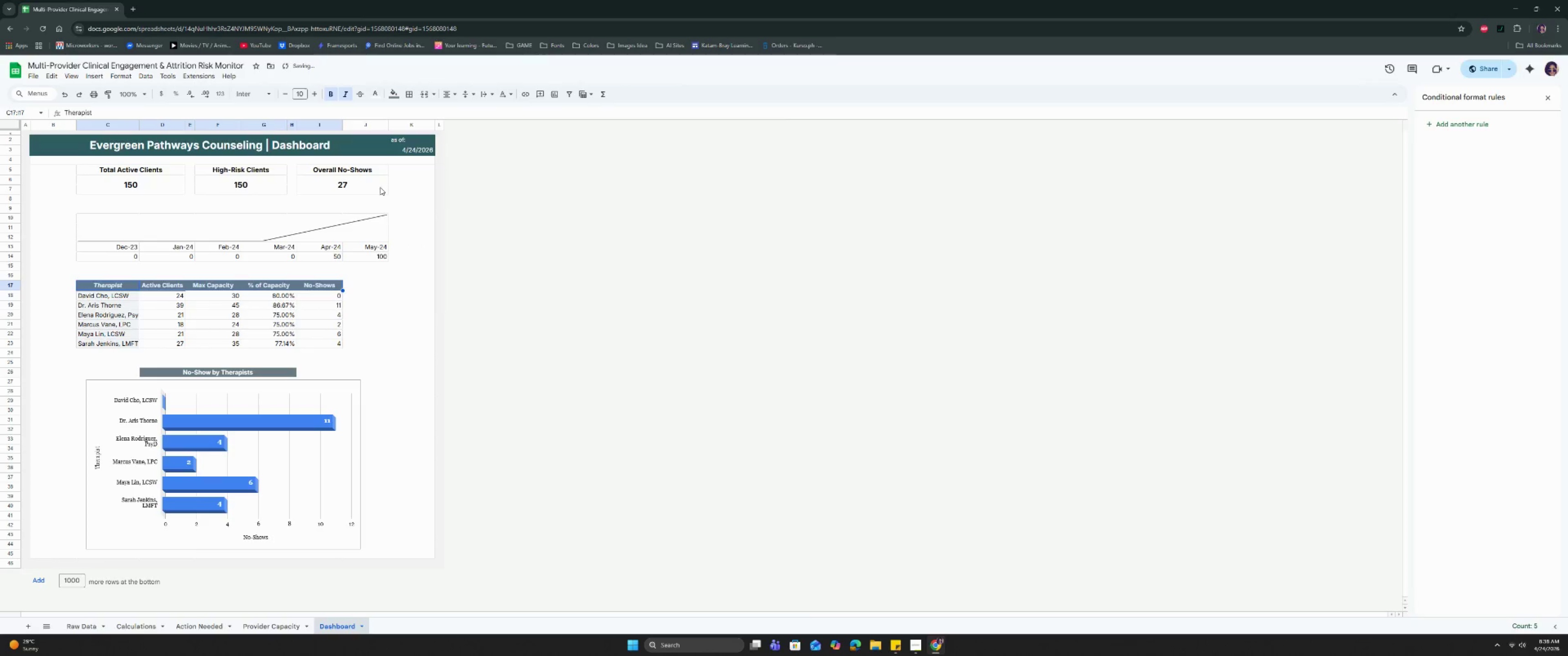 
left_click([389, 287])
 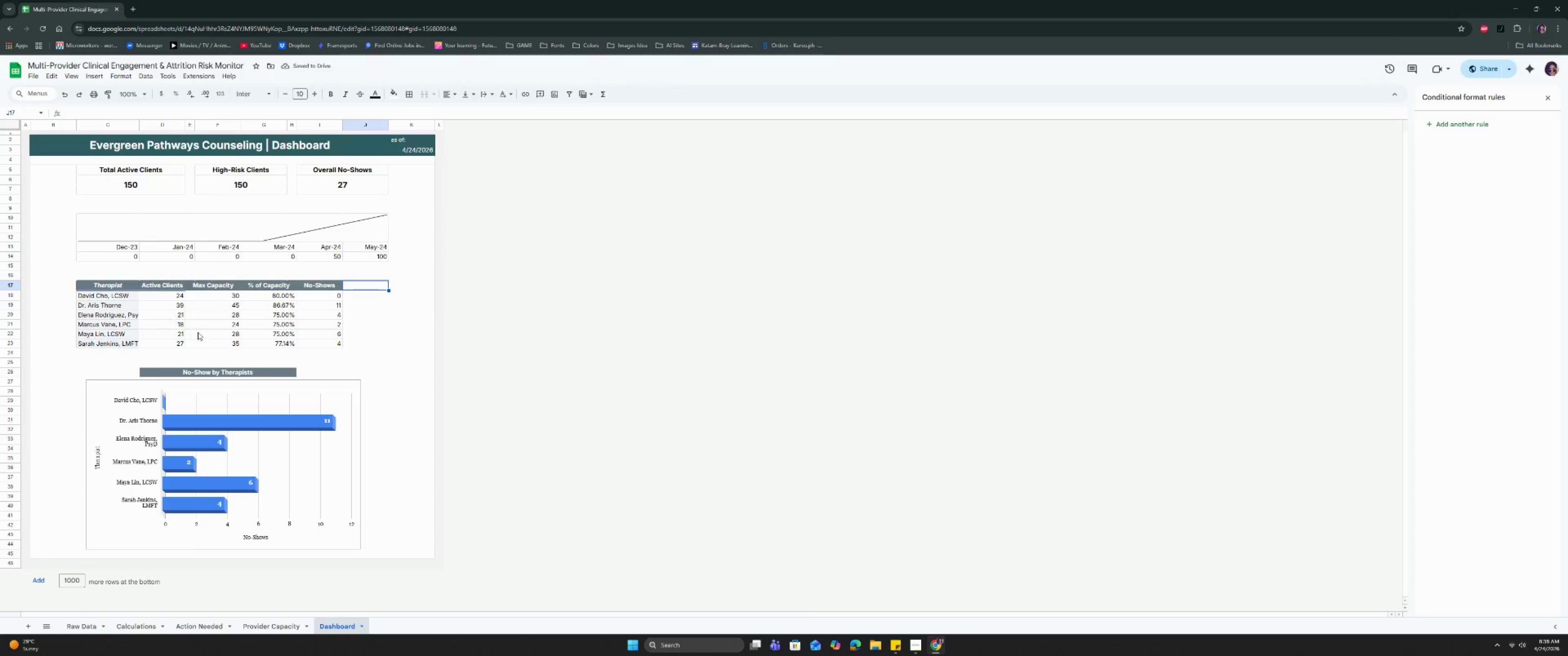 
left_click([224, 373])
 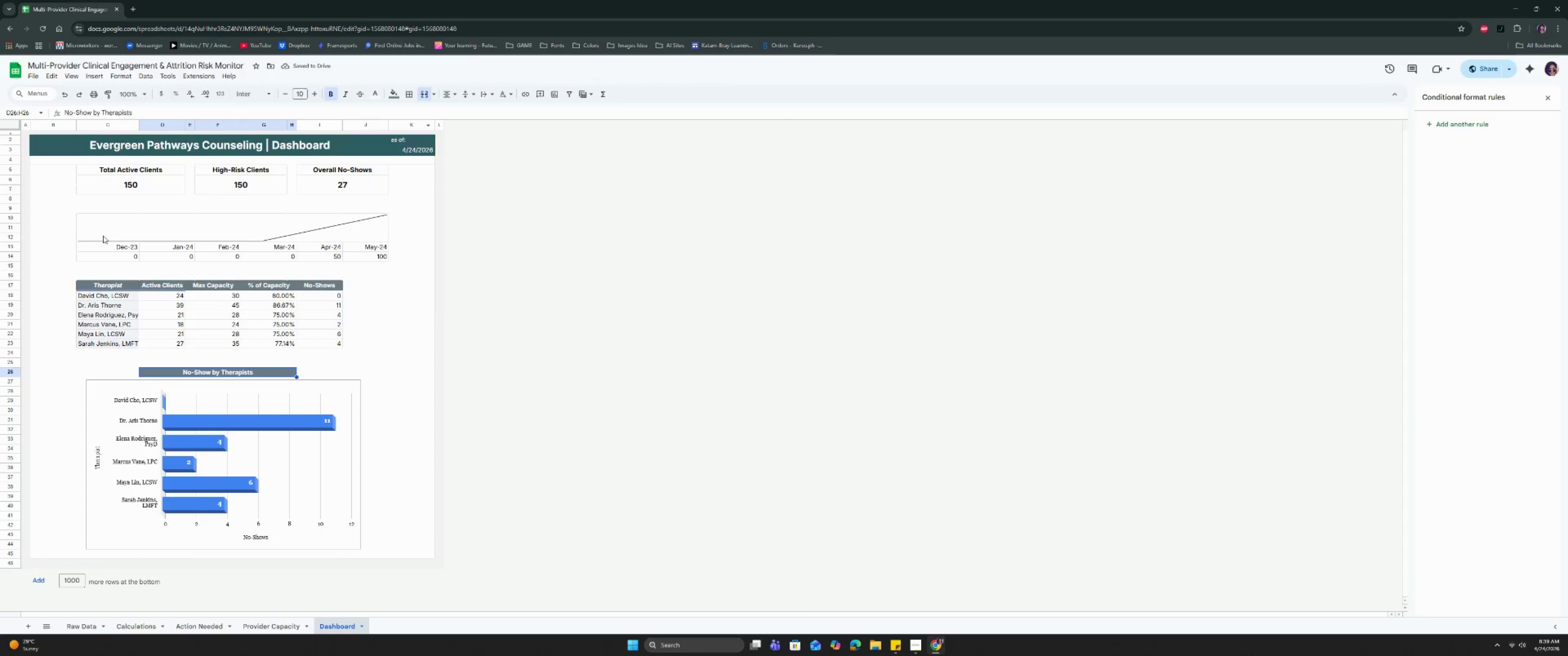 
left_click([109, 217])
 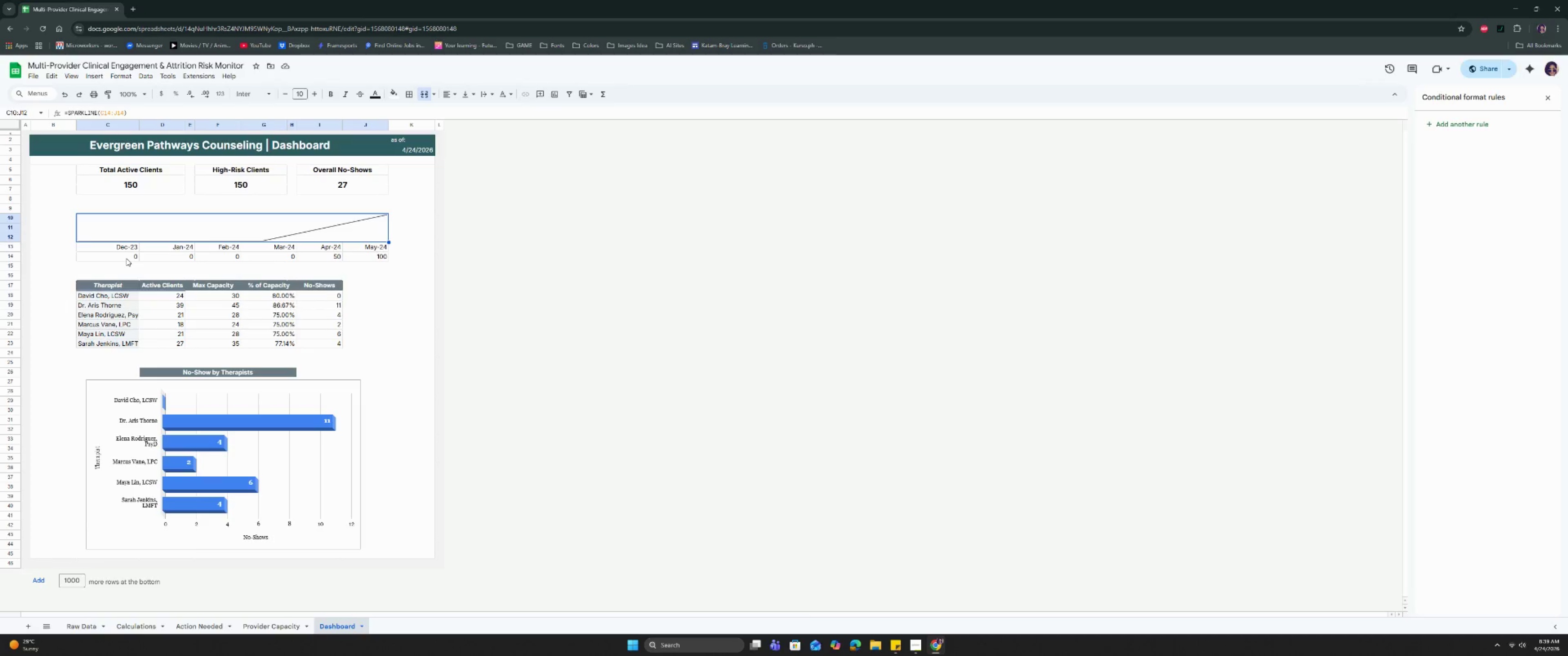 
left_click([144, 172])
 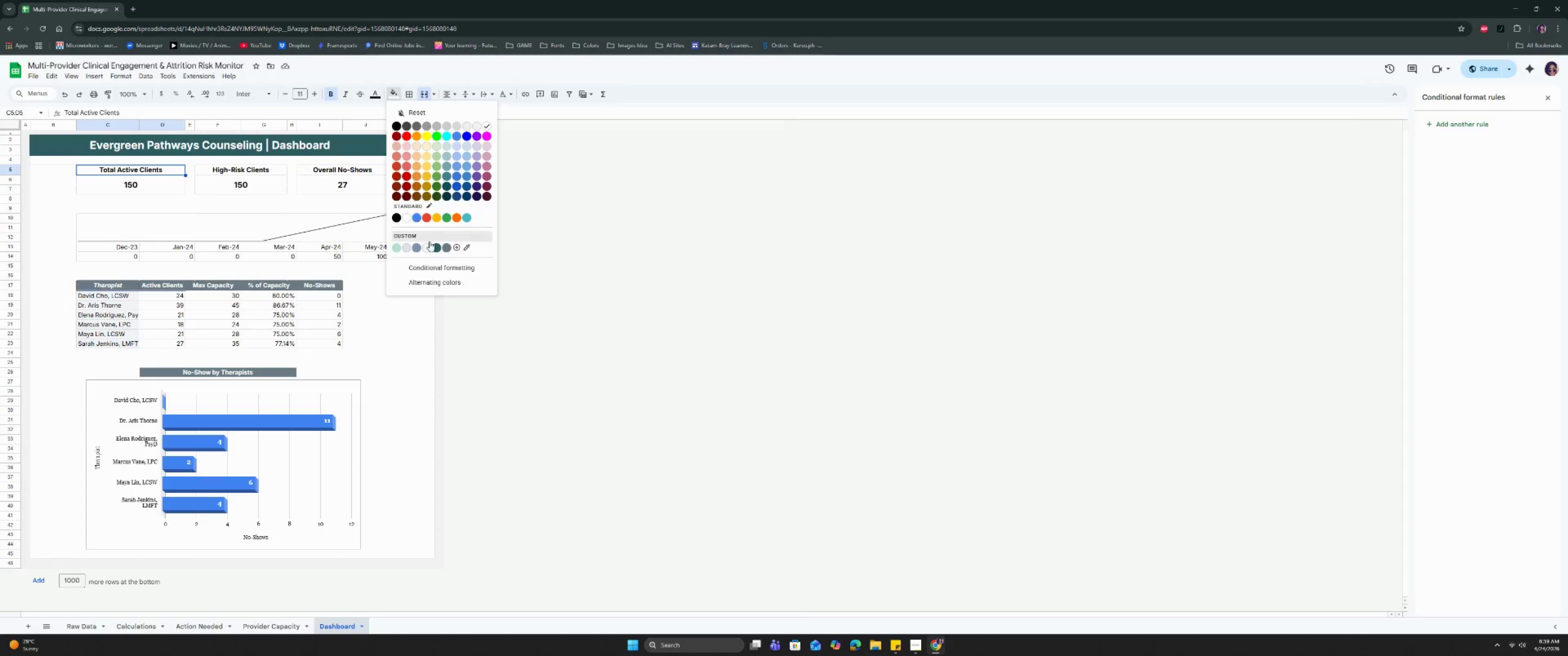 
left_click([449, 249])
 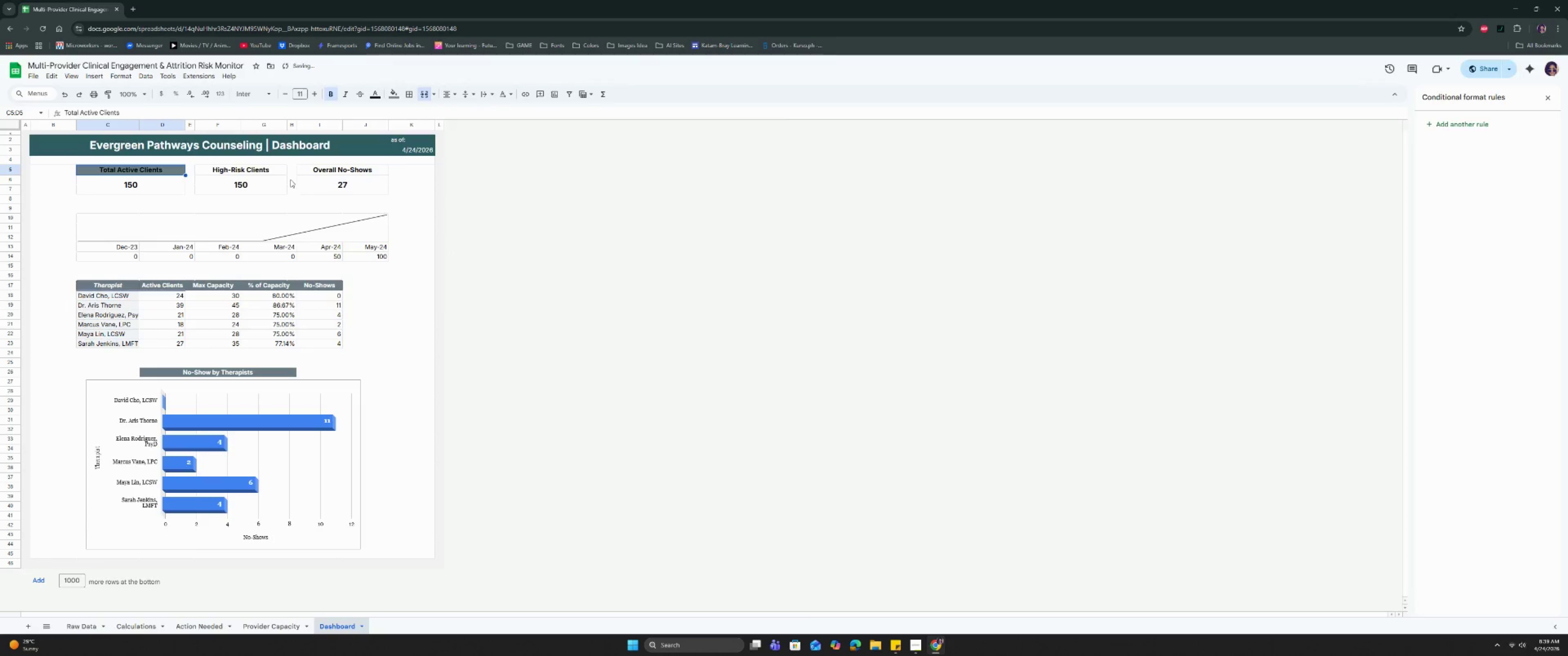 
left_click([289, 172])
 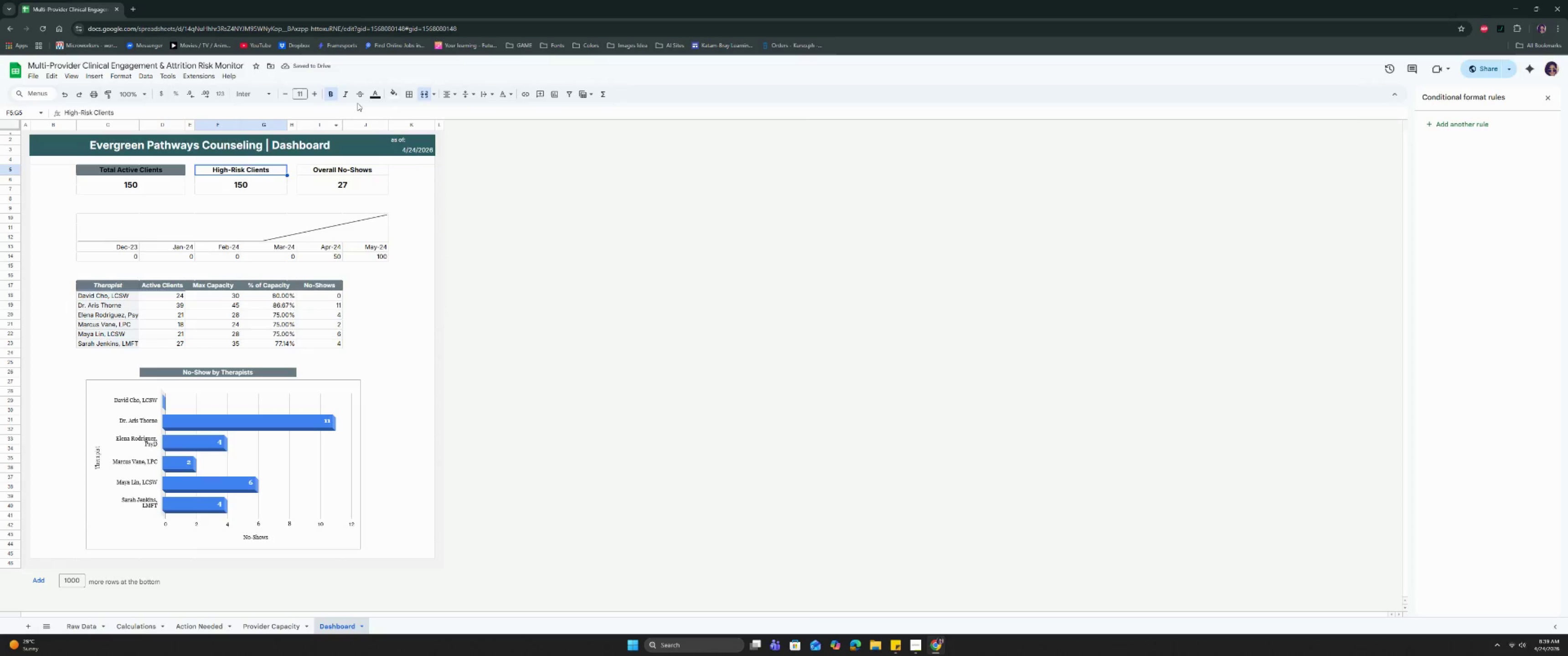 
double_click([397, 95])
 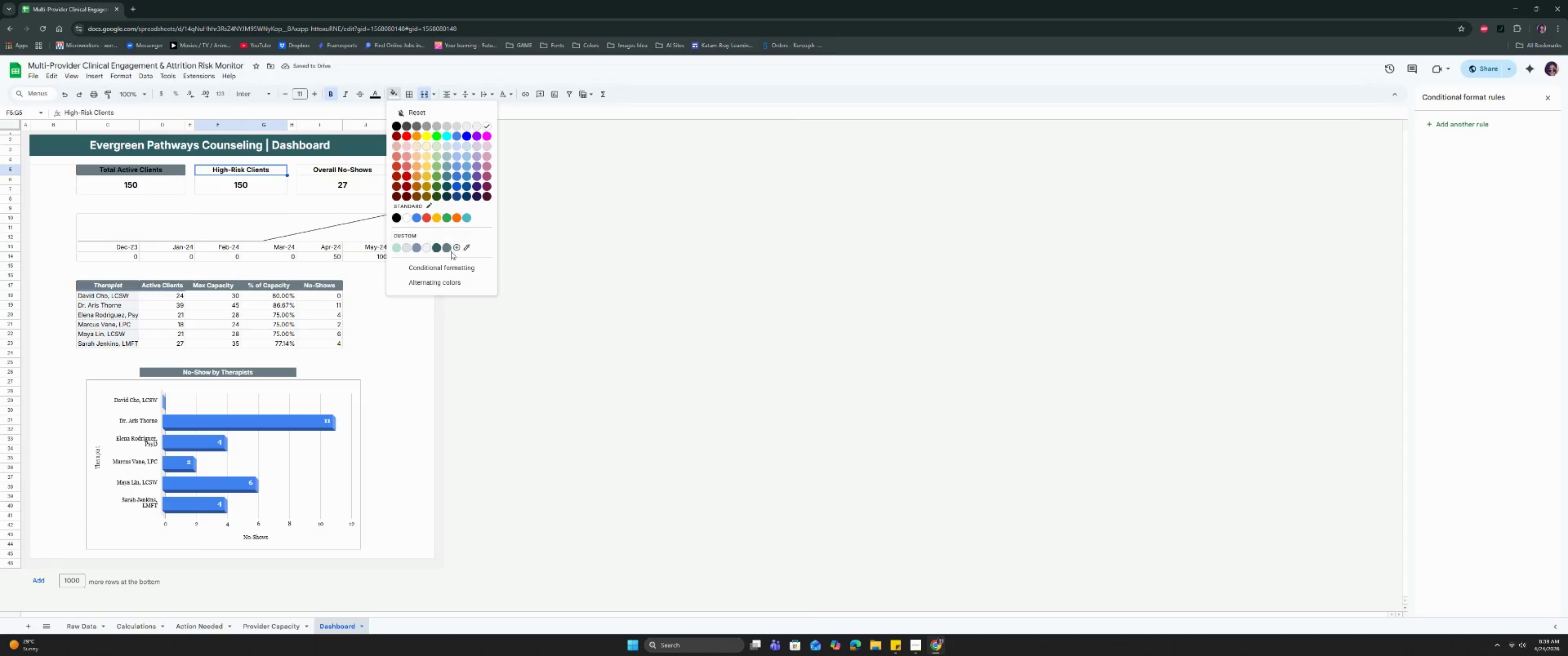 
left_click([444, 246])
 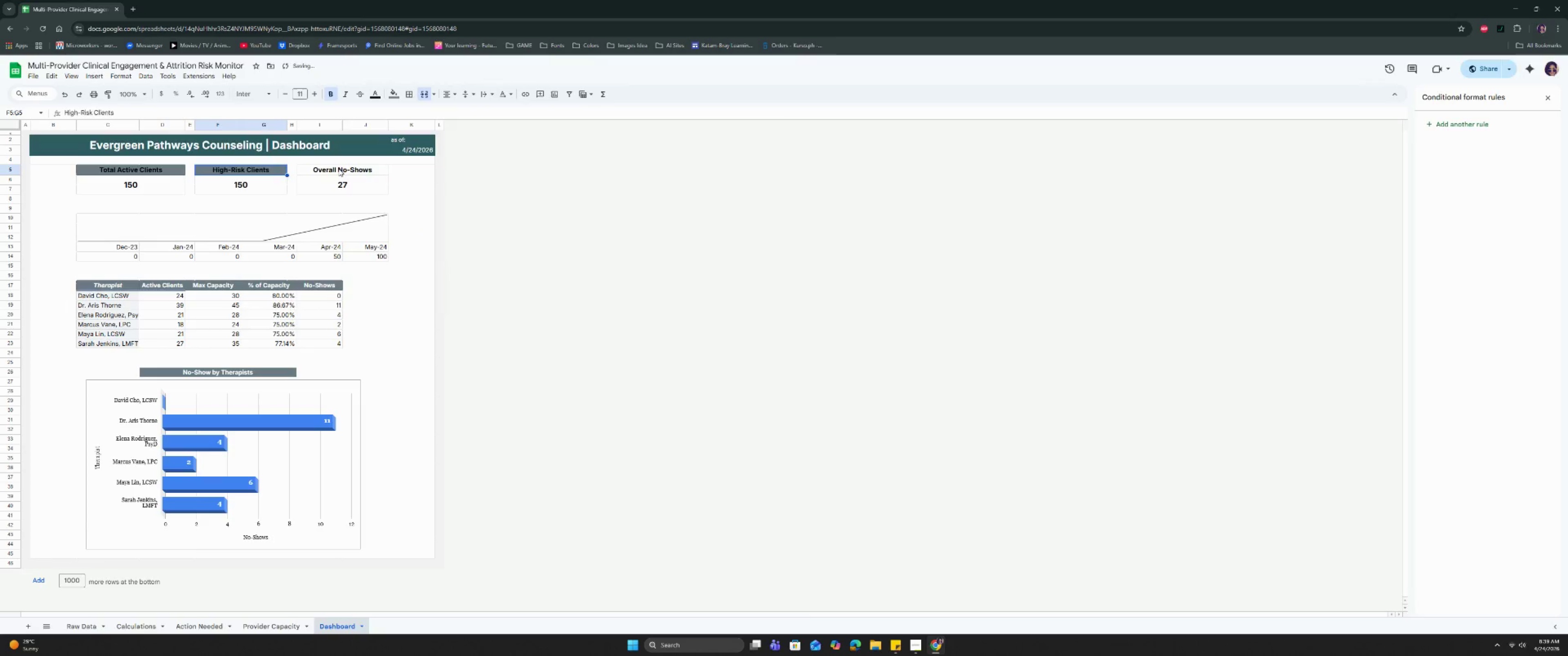 
left_click([339, 169])
 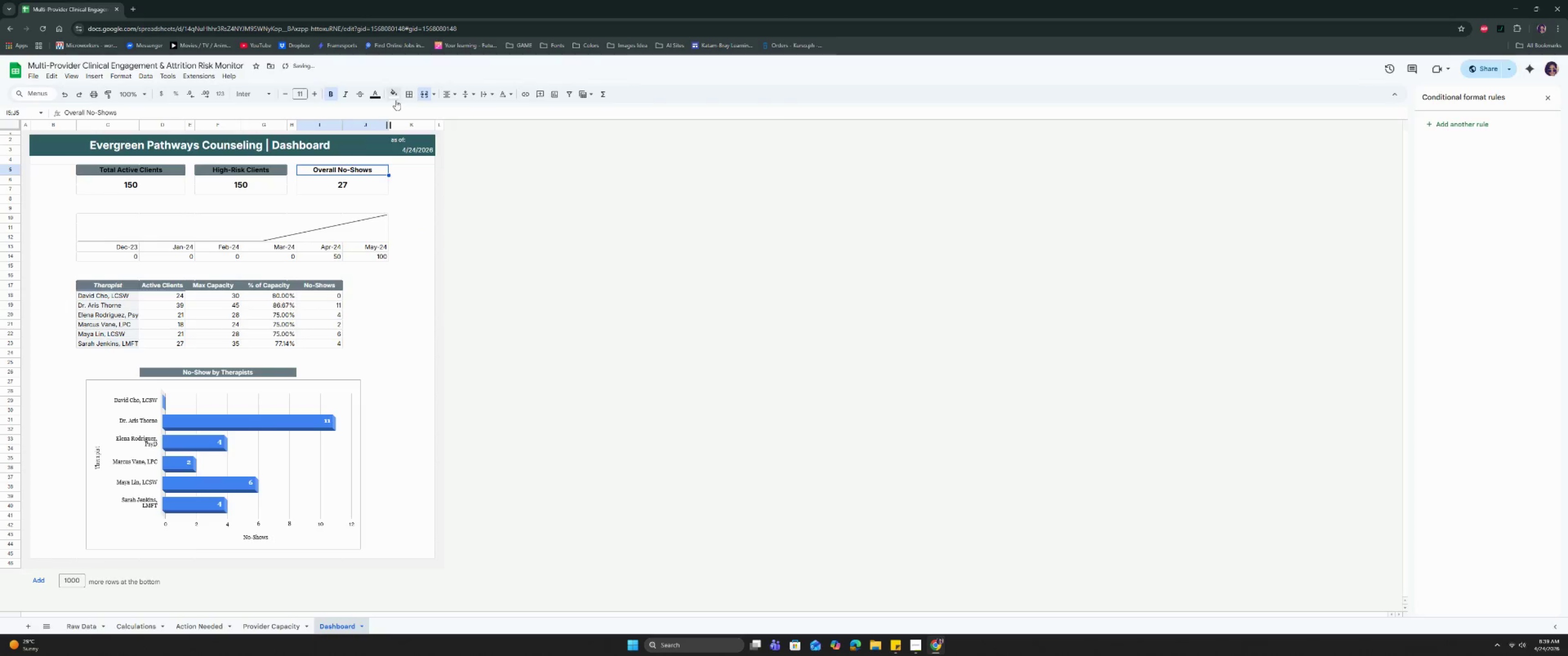 
double_click([396, 97])
 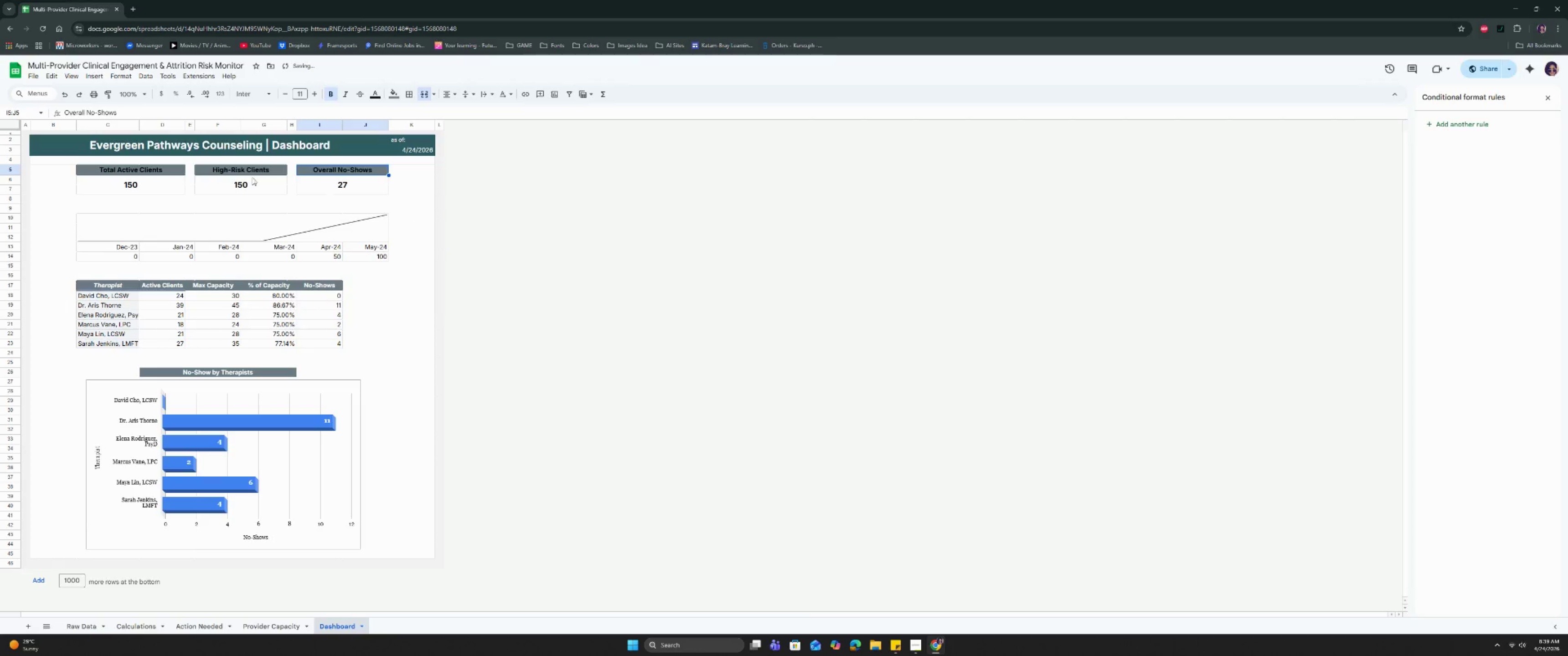 
left_click_drag(start_coordinate=[147, 170], to_coordinate=[364, 174])
 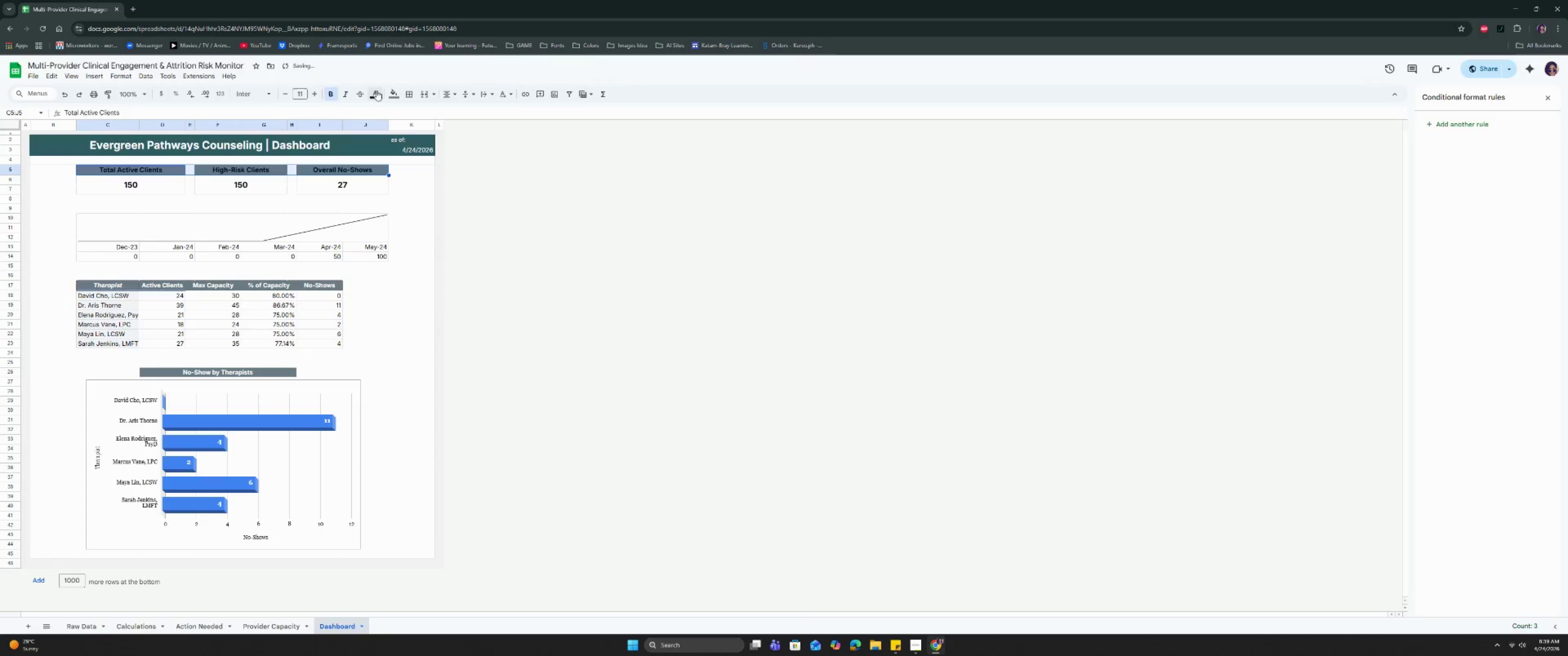 
left_click([377, 90])
 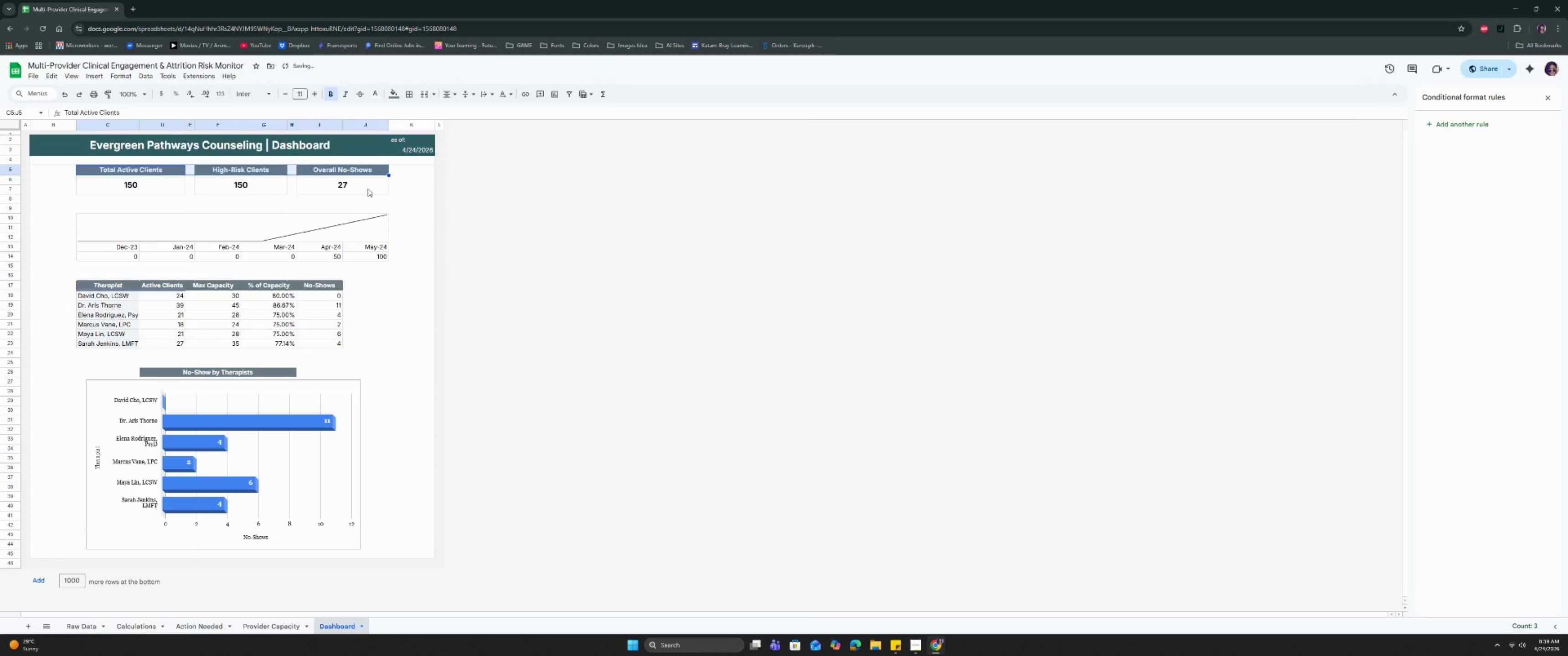 
left_click([362, 234])
 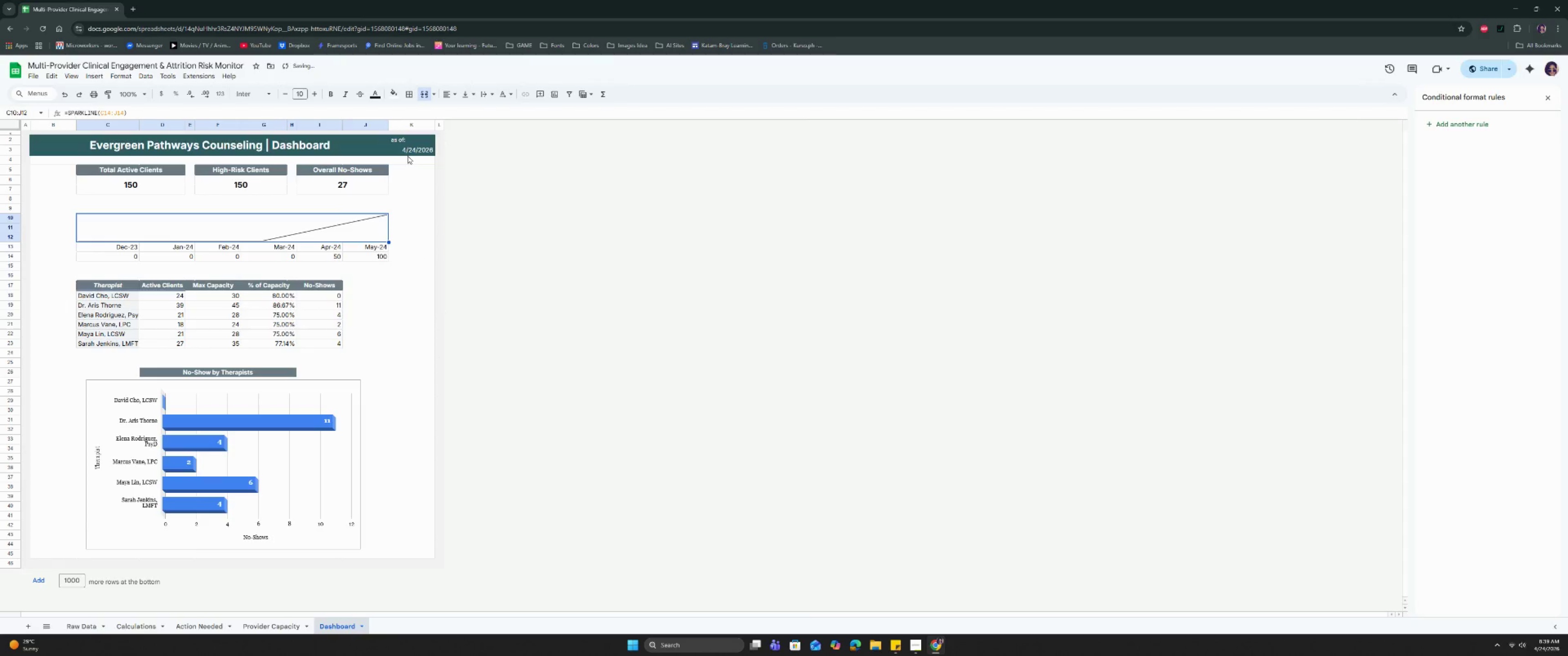 
left_click_drag(start_coordinate=[406, 162], to_coordinate=[406, 174])
 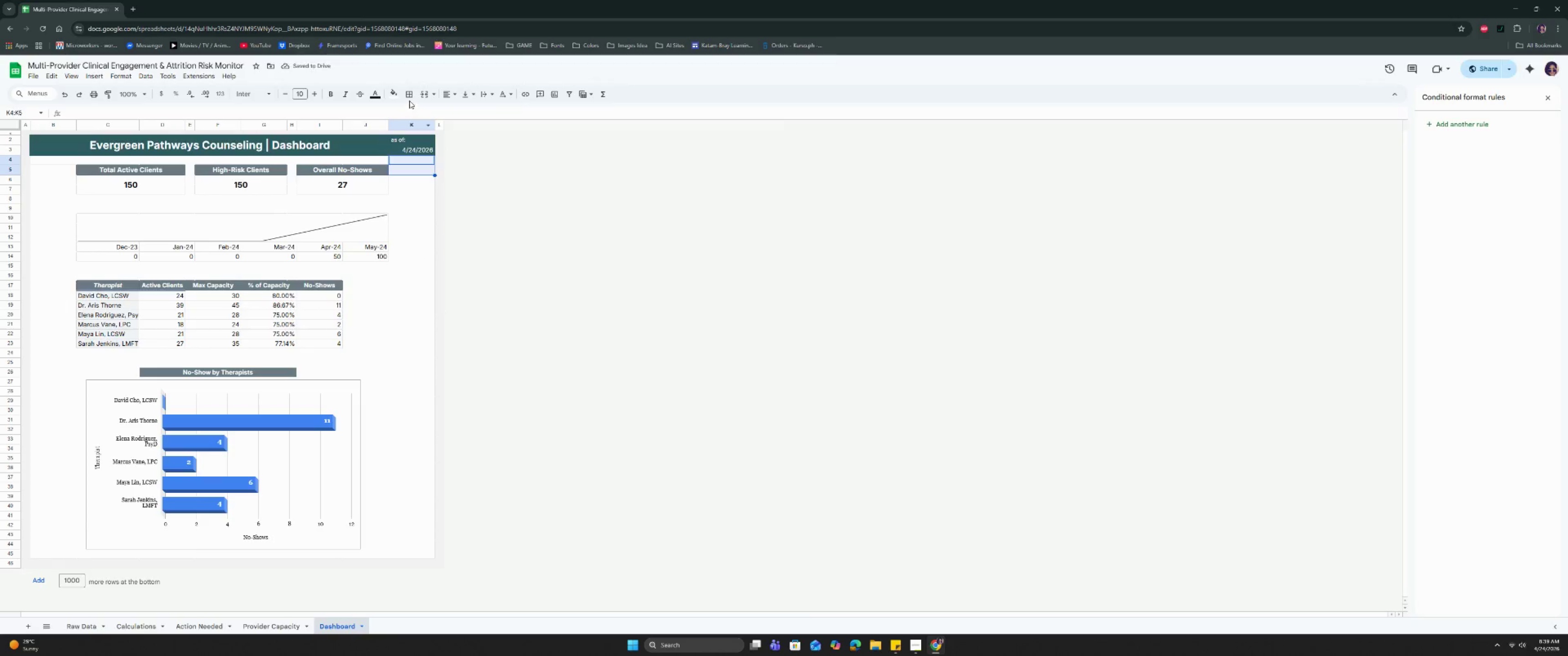 
left_click([409, 101])
 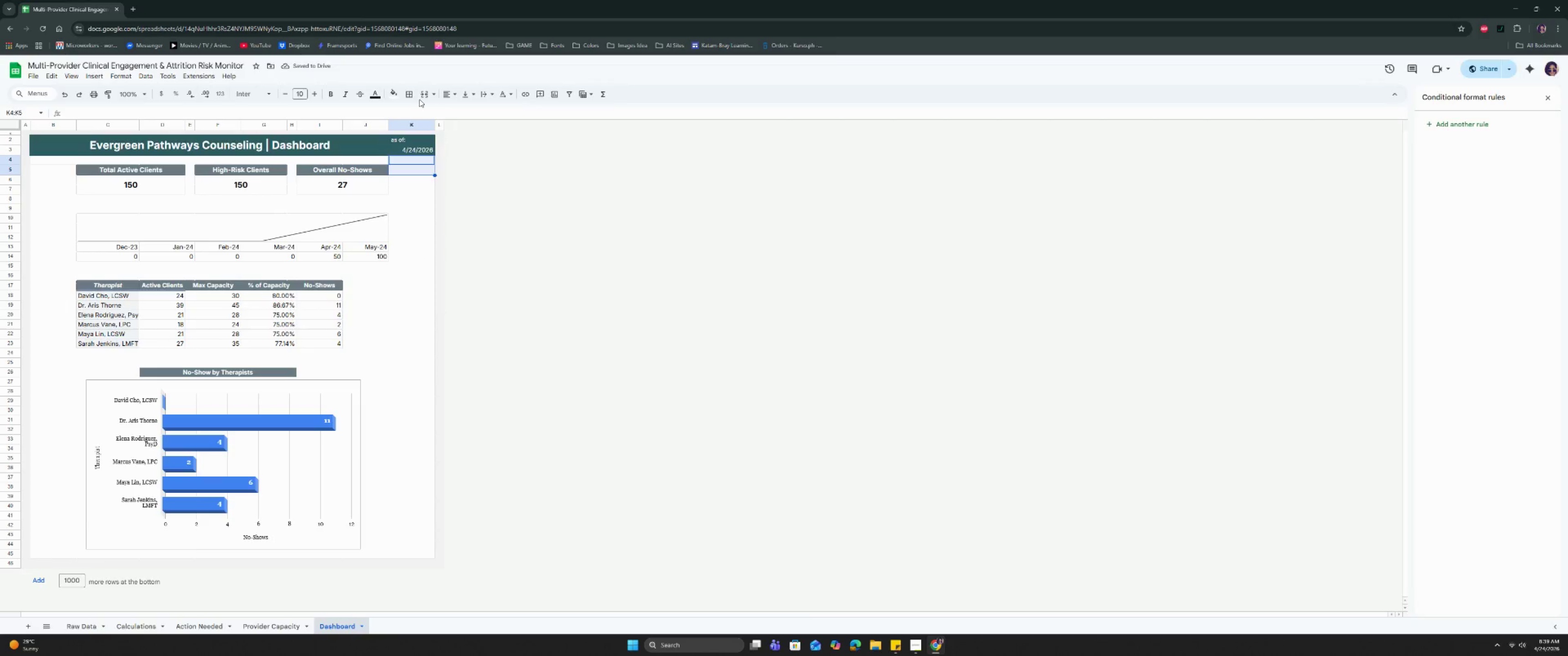 
double_click([414, 94])
 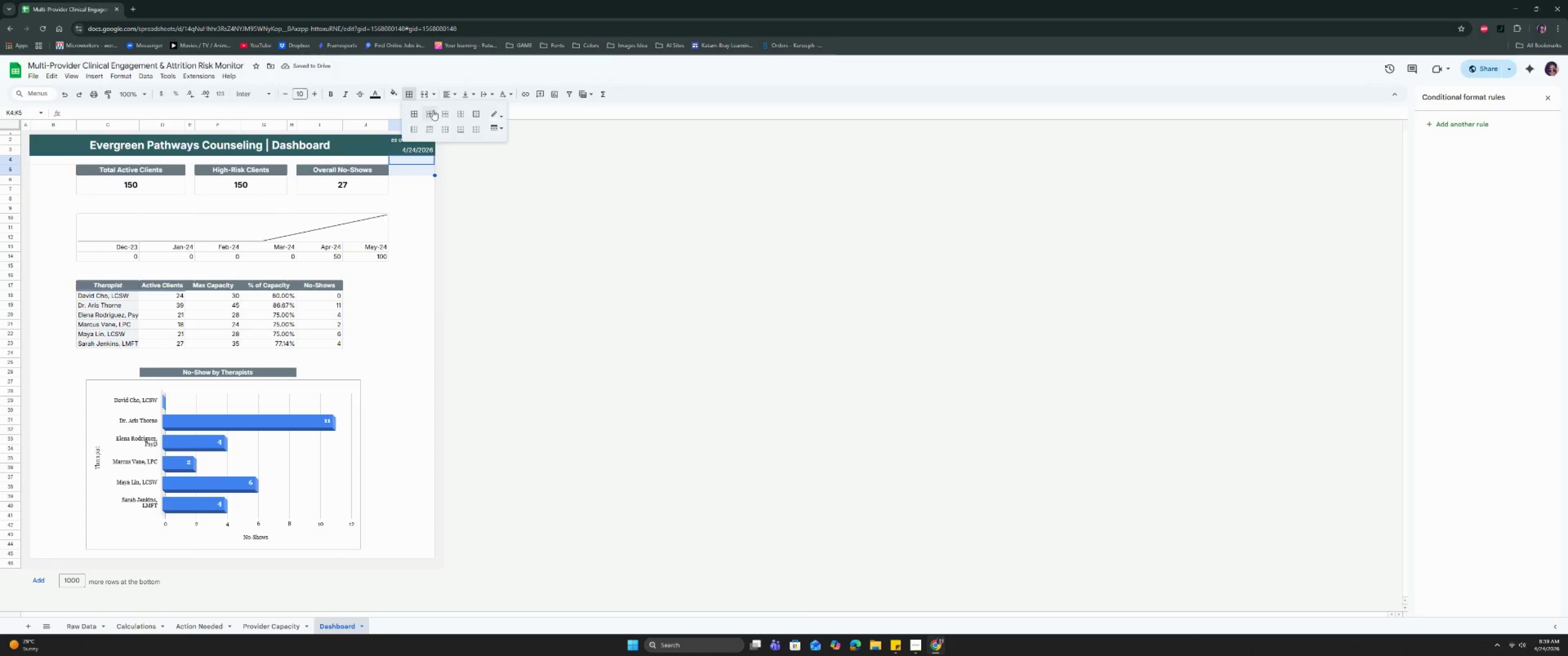 
double_click([402, 215])
 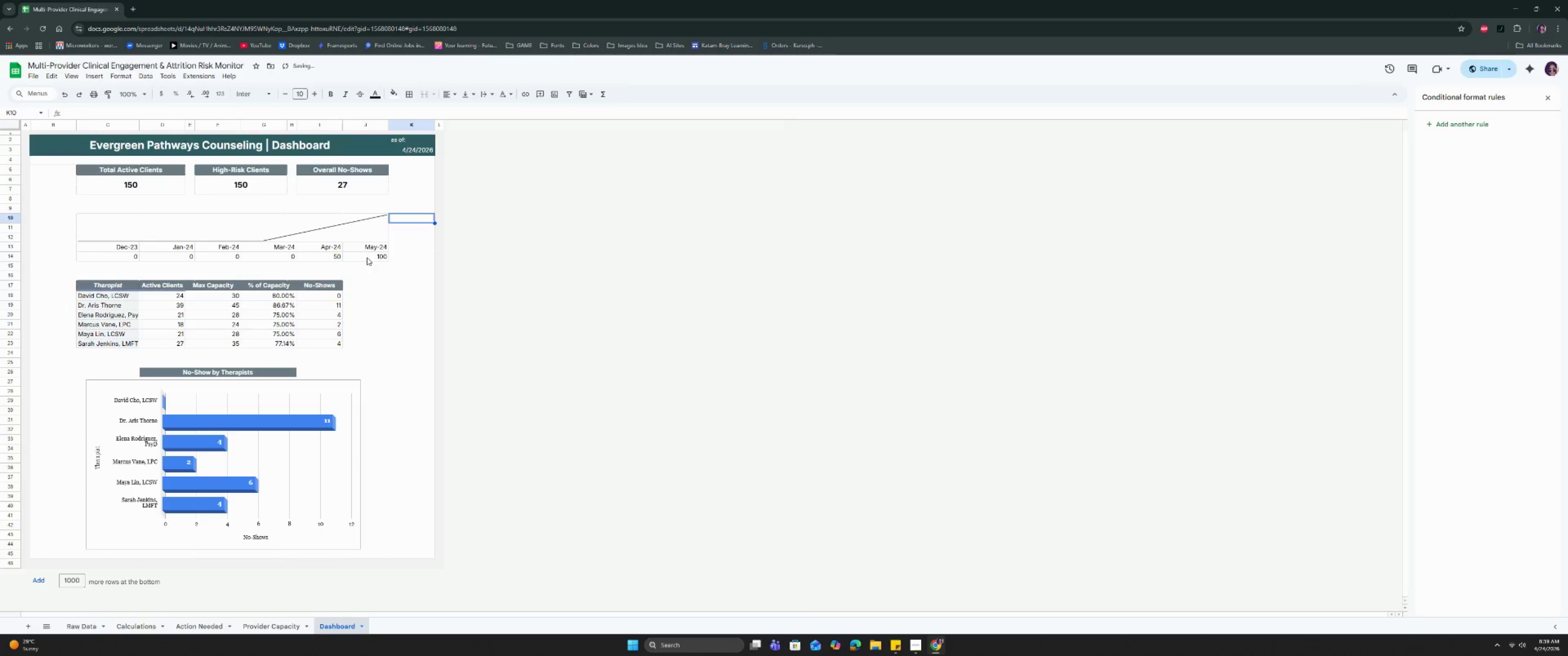 
left_click([147, 228])
 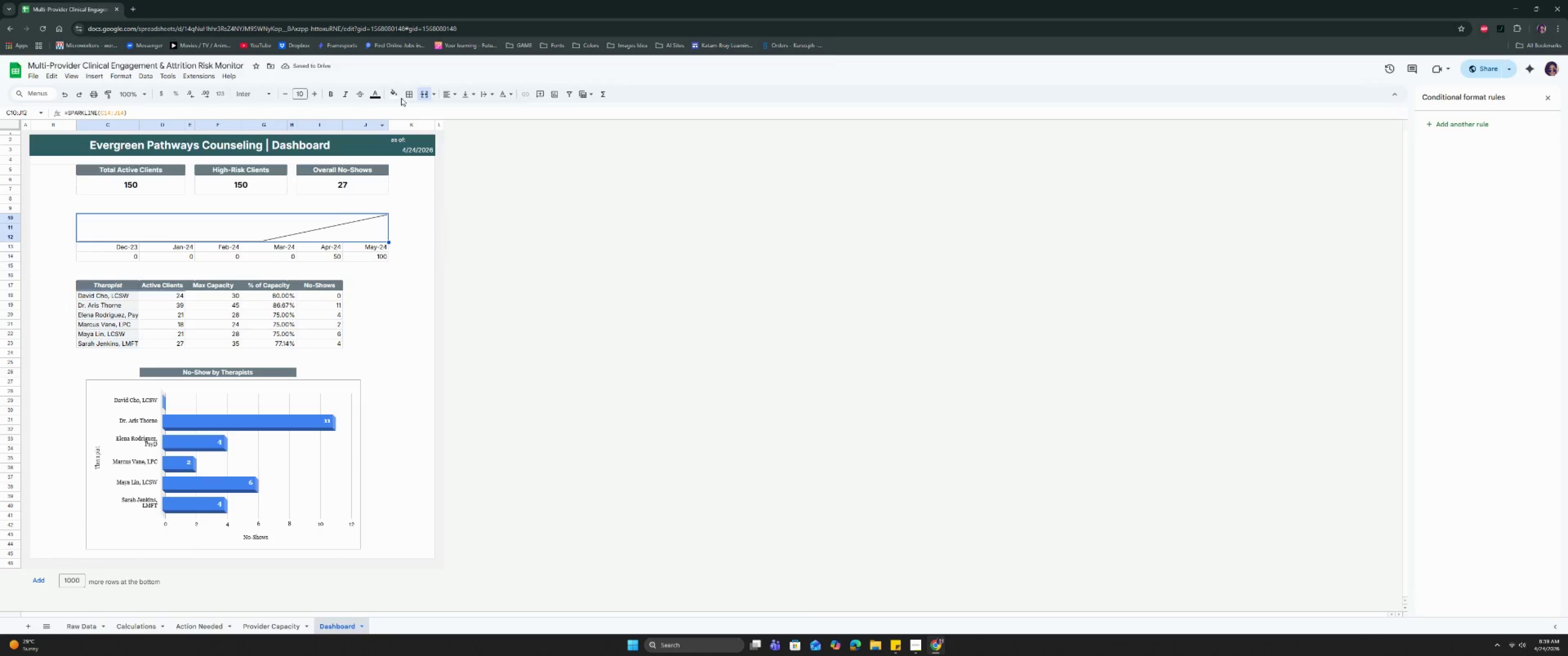 
left_click([407, 96])
 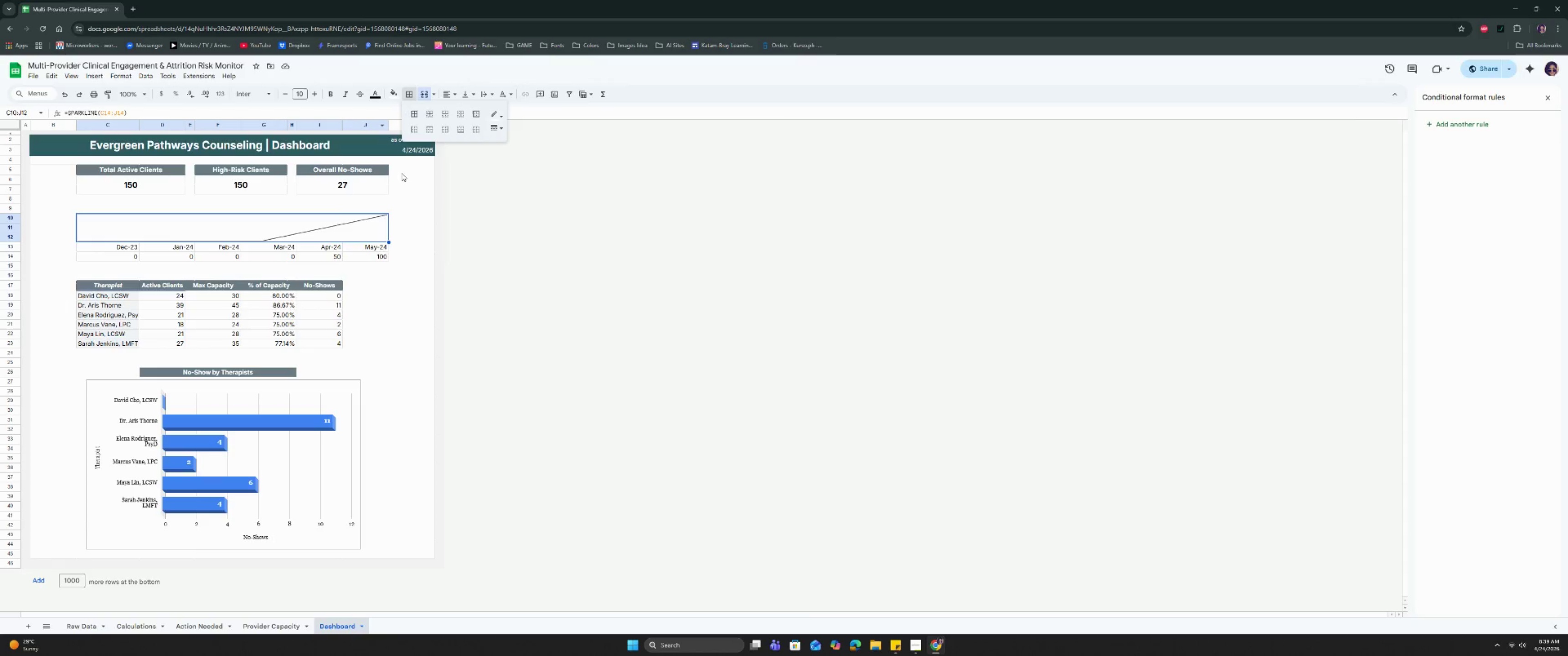 
left_click([404, 267])
 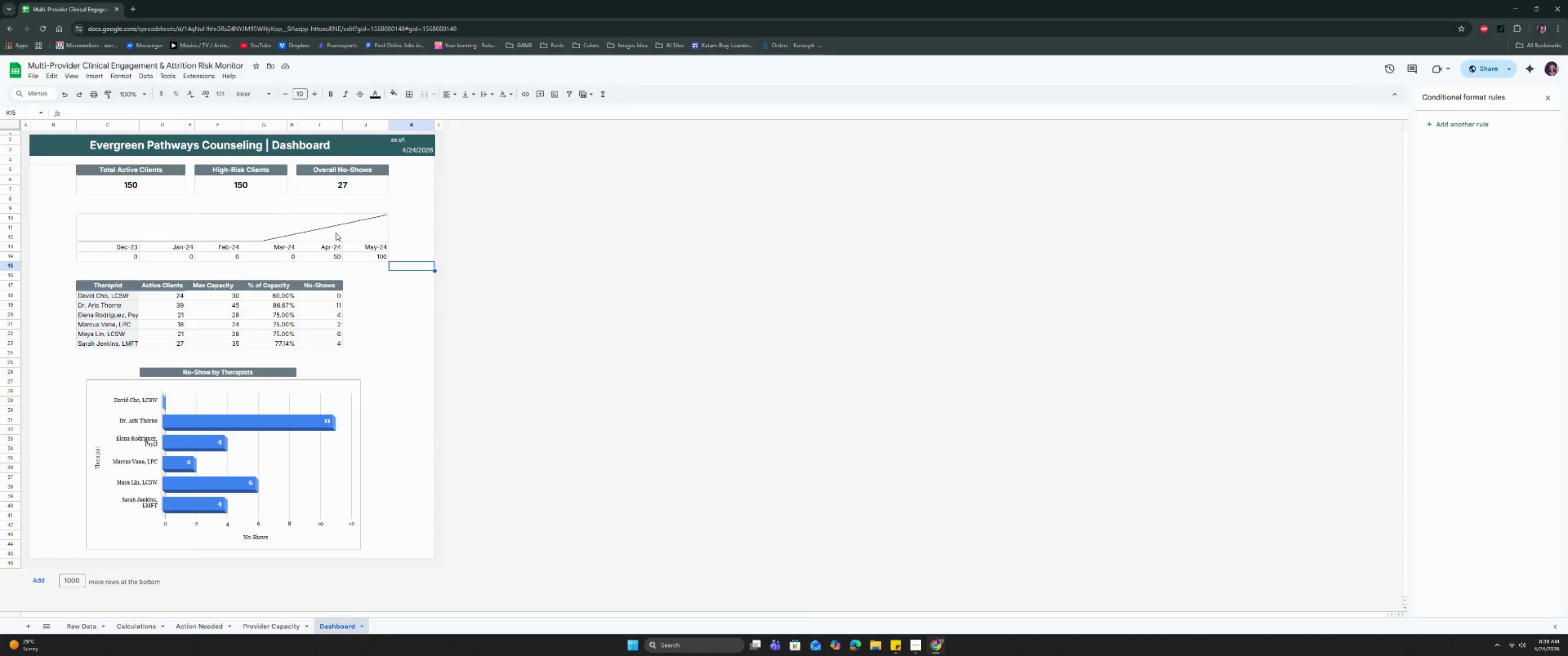 
left_click([359, 228])
 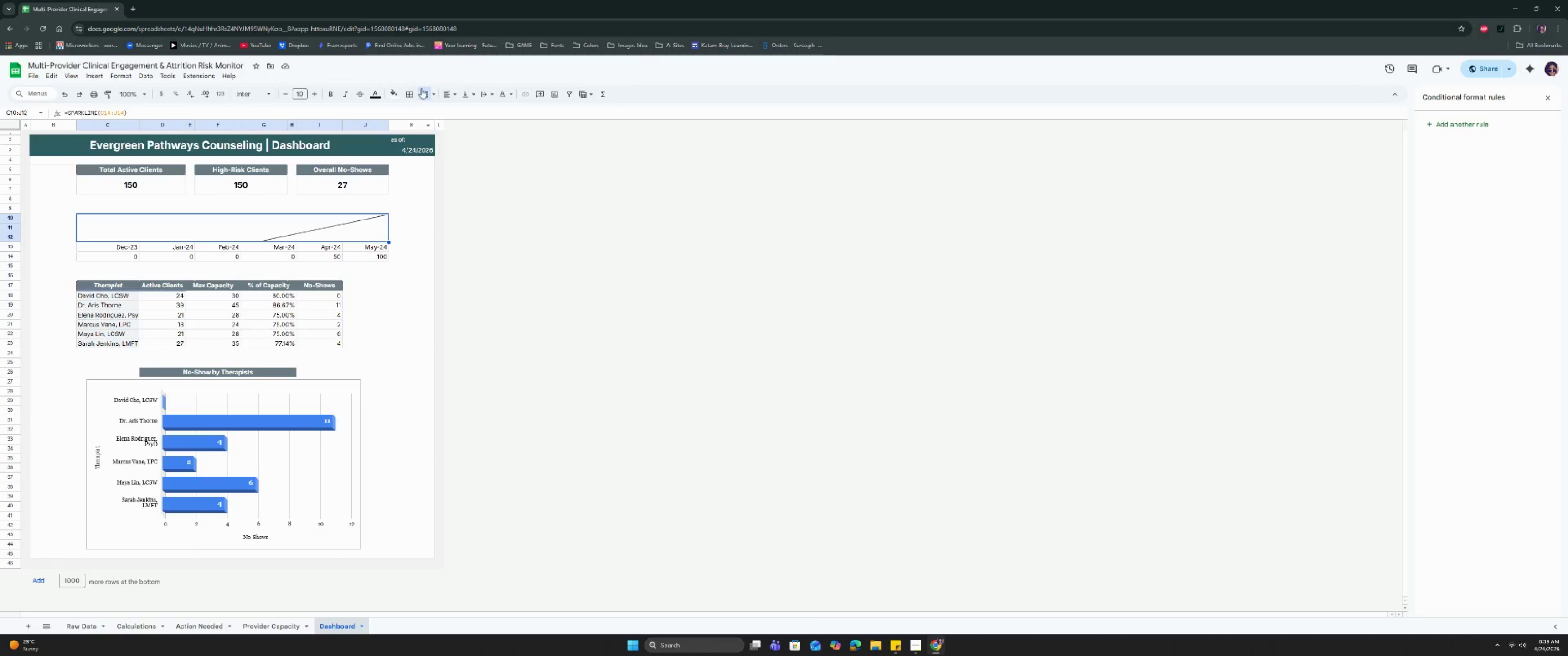 
left_click([409, 91])
 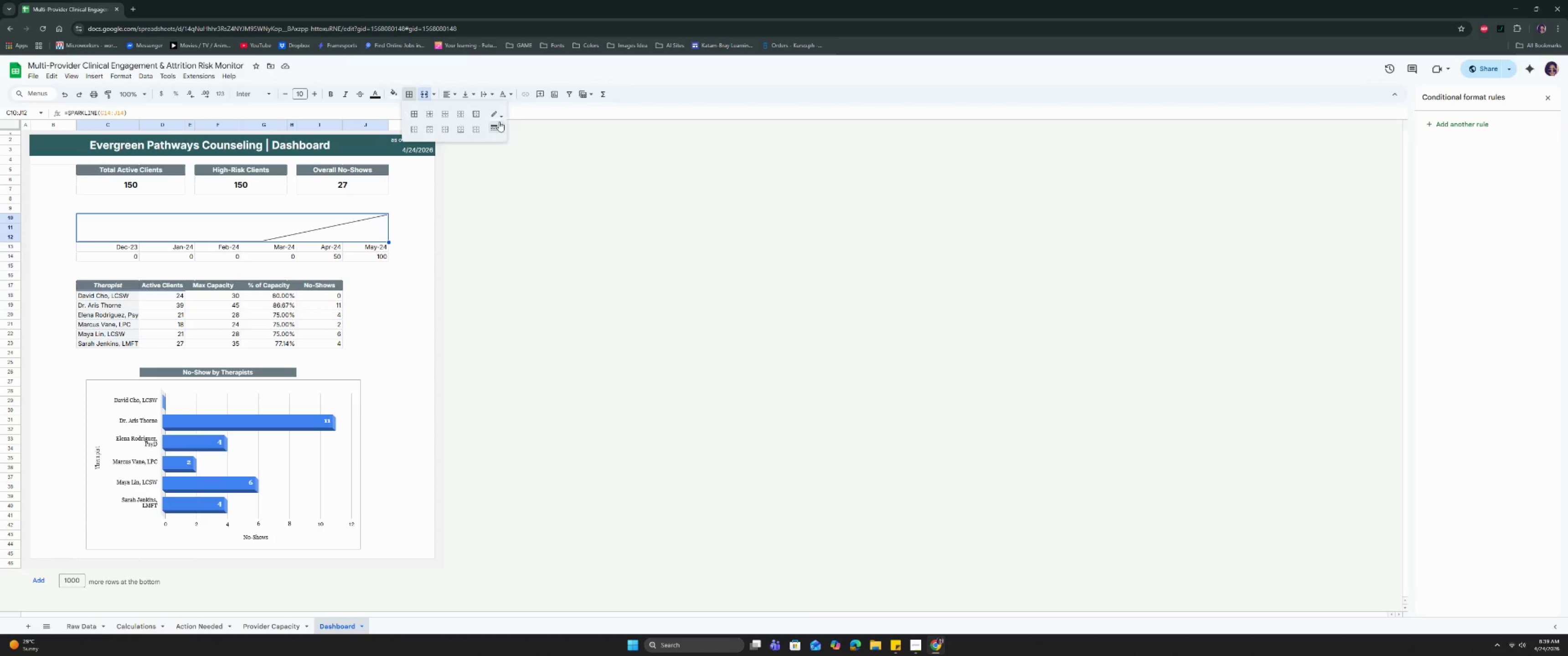 
left_click([499, 115])
 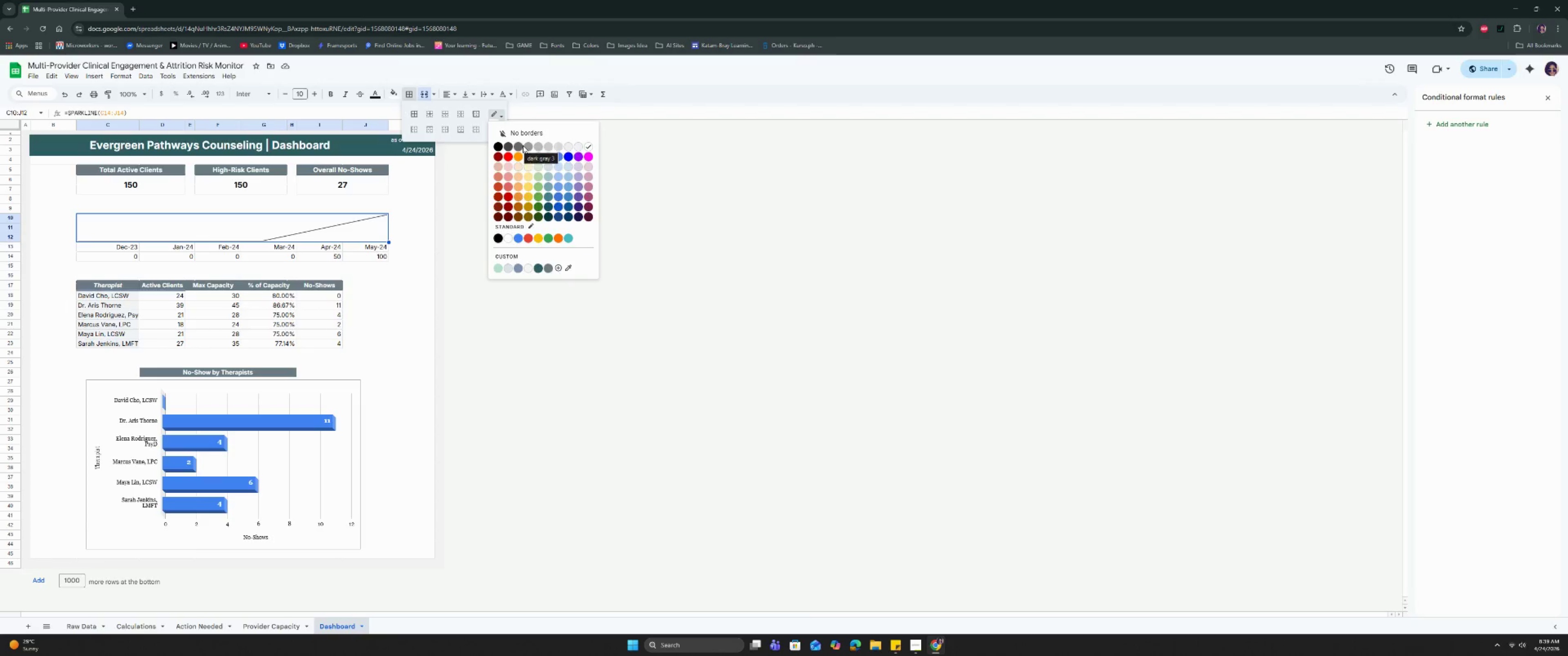 
left_click([527, 145])
 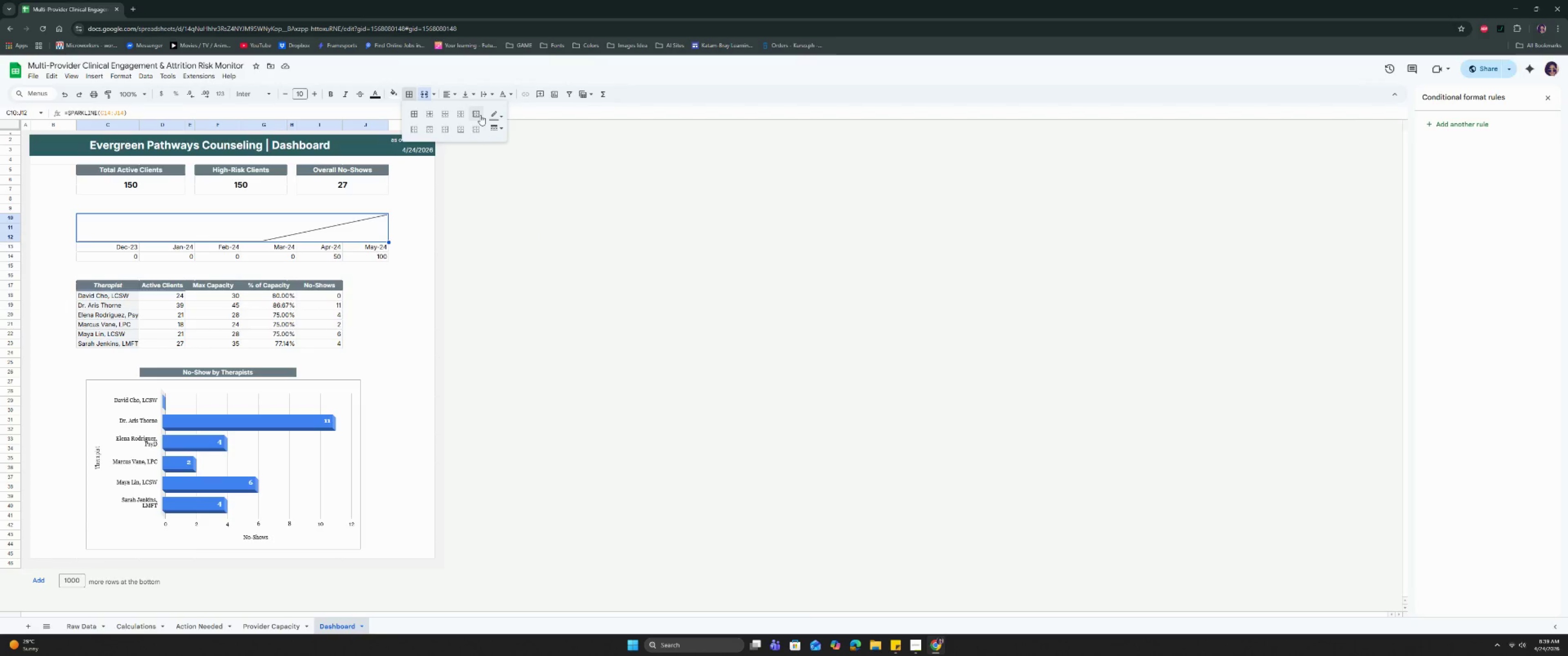 
left_click([480, 115])
 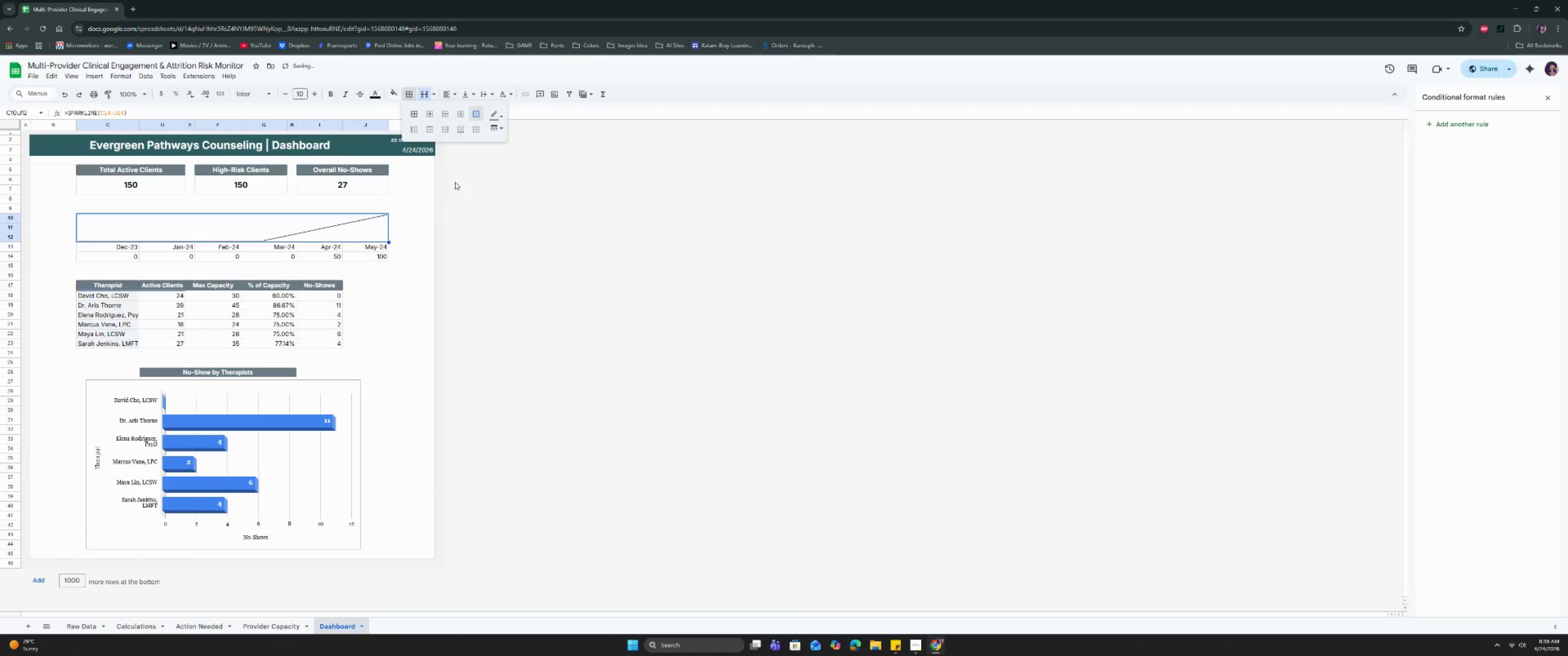 
left_click([428, 261])
 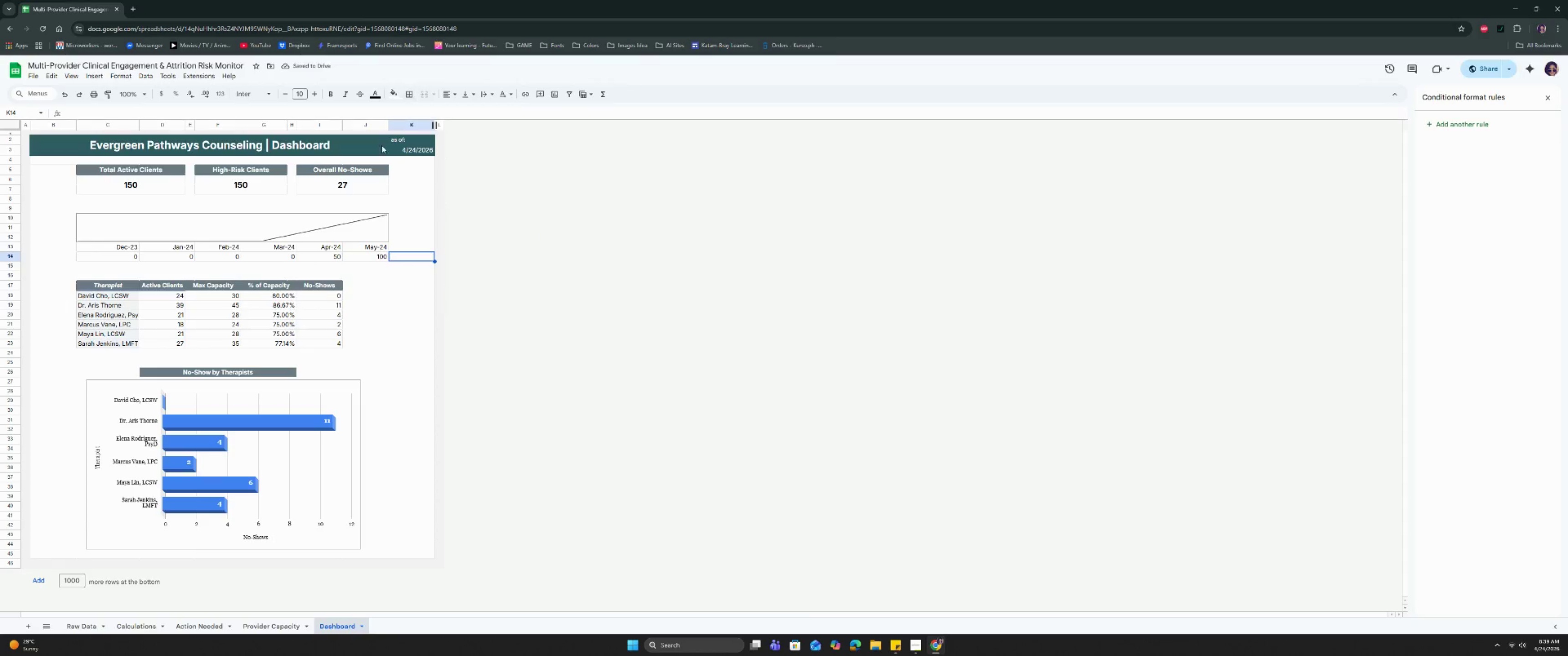 
left_click([410, 95])
 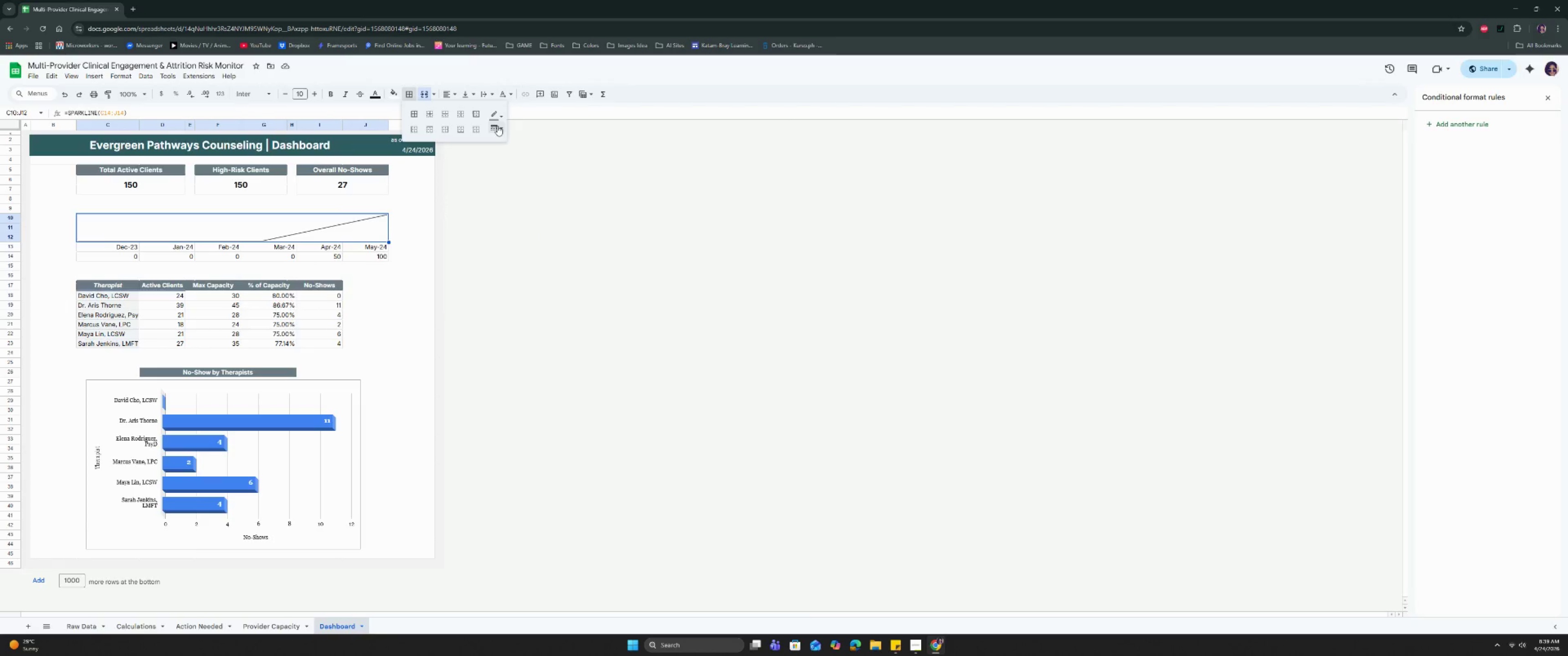 
left_click([497, 114])
 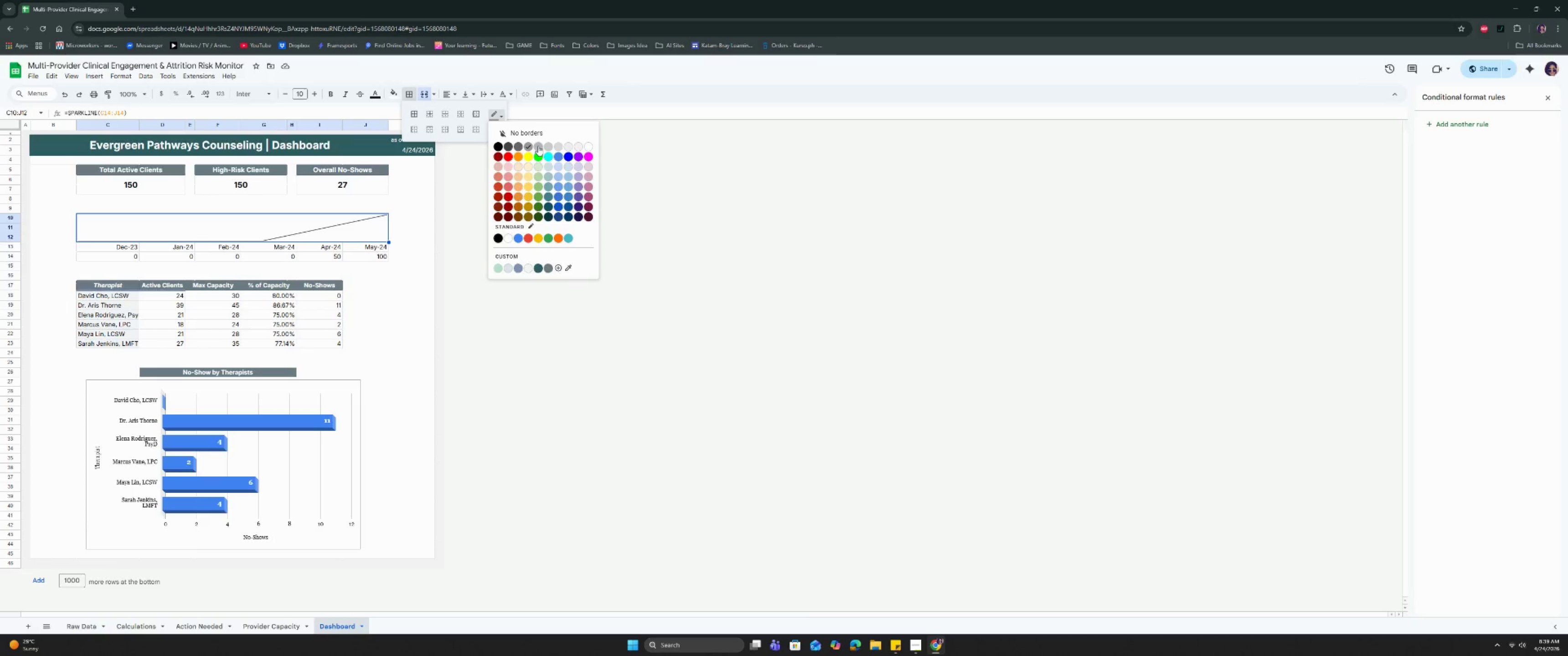 
left_click([538, 145])
 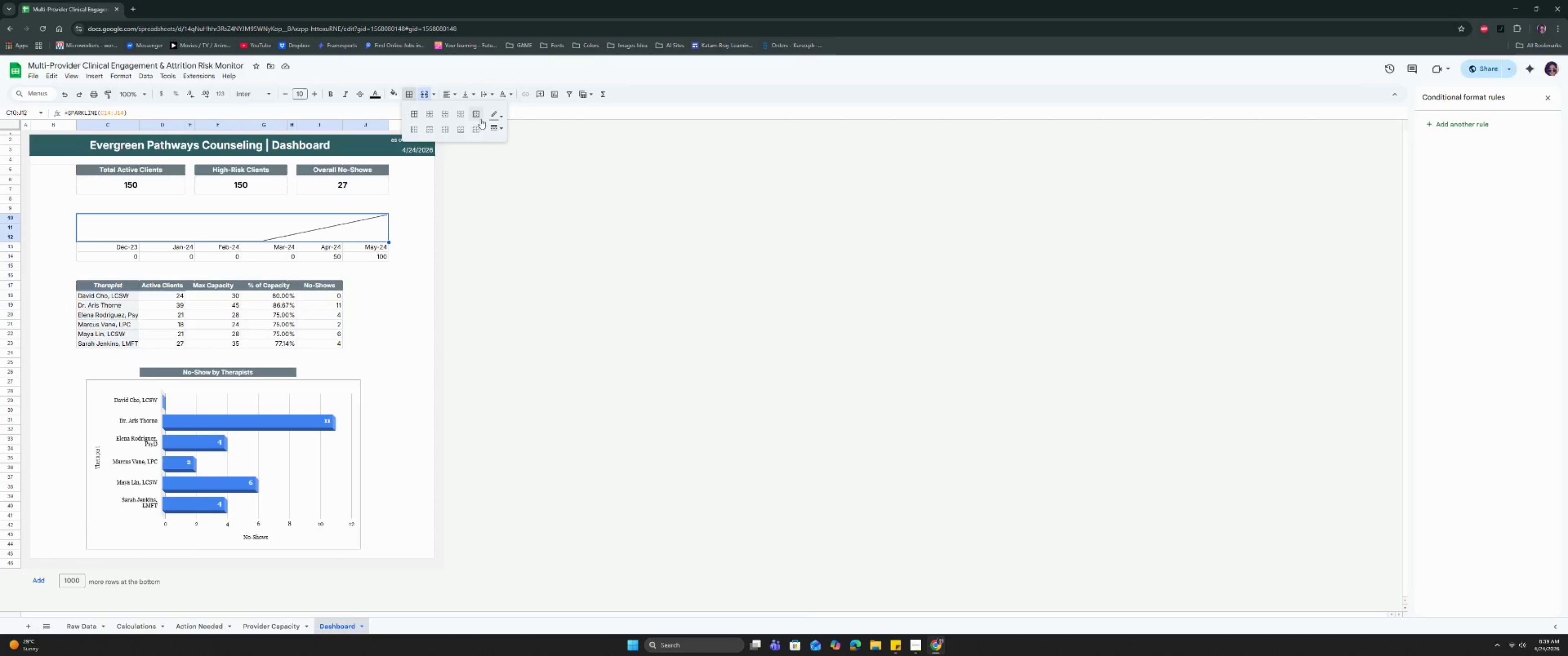 
left_click([479, 118])
 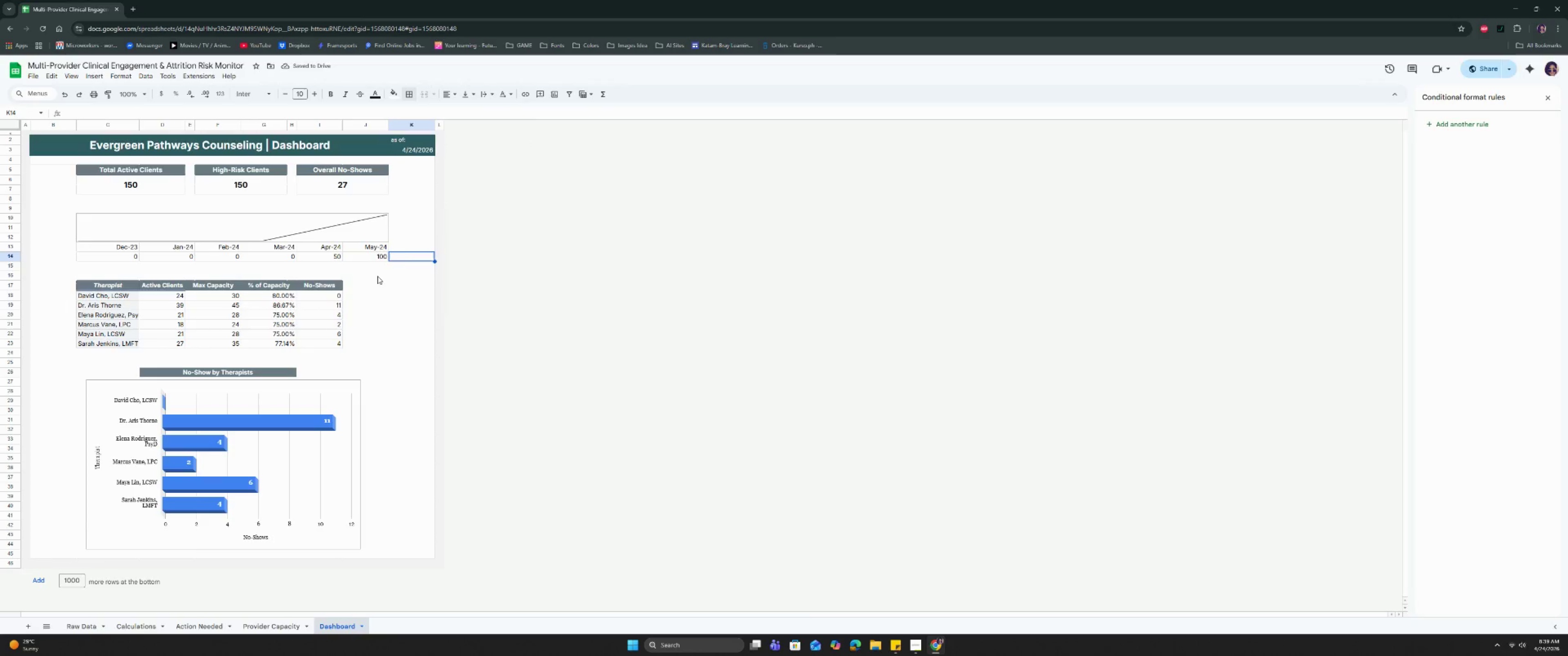 
left_click([353, 243])
 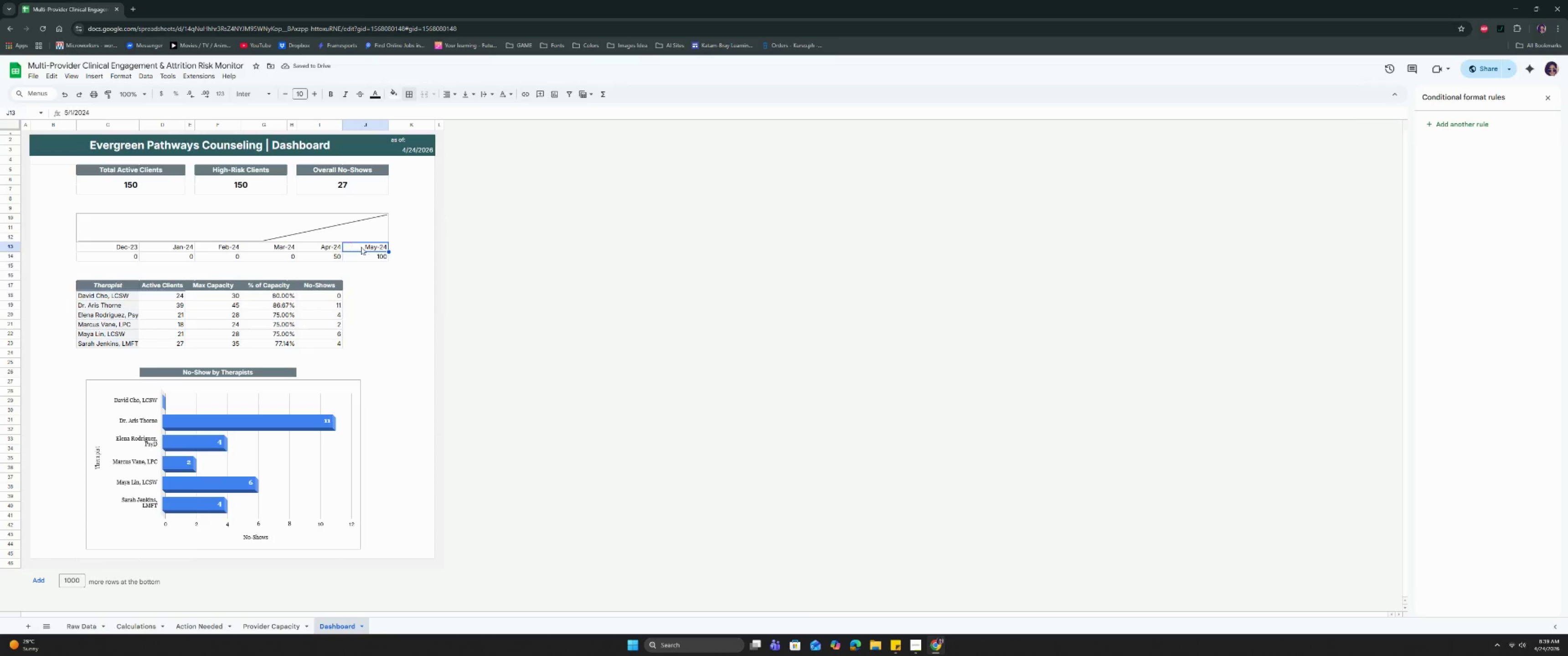 
left_click([361, 239])
 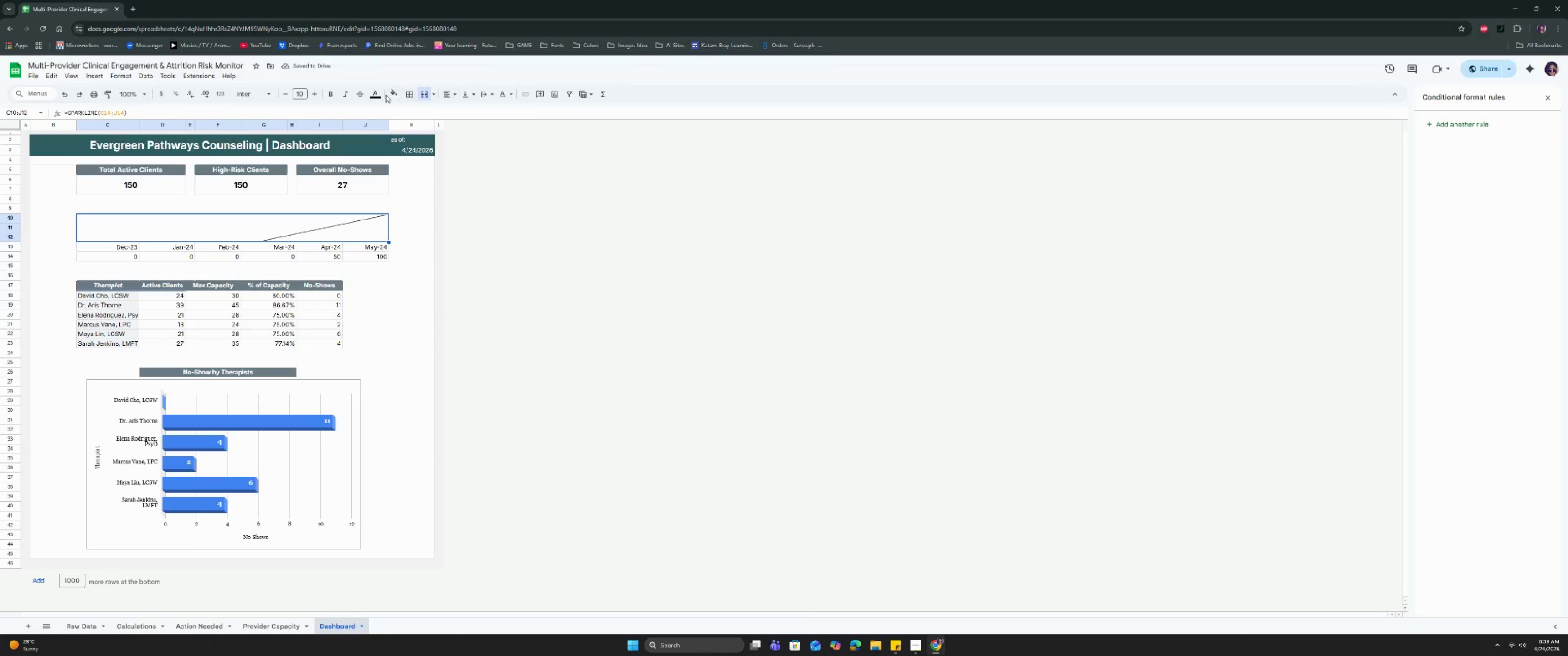 
left_click([373, 96])
 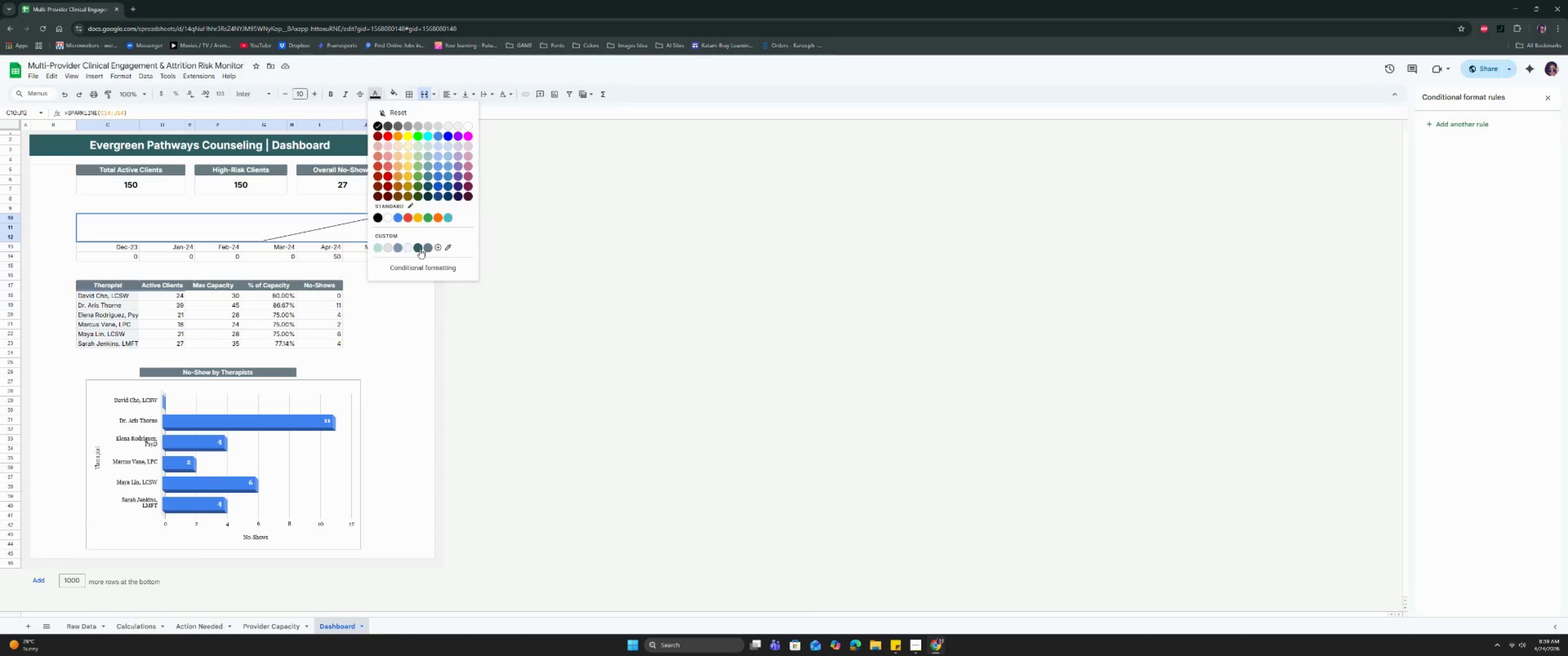 
double_click([417, 305])
 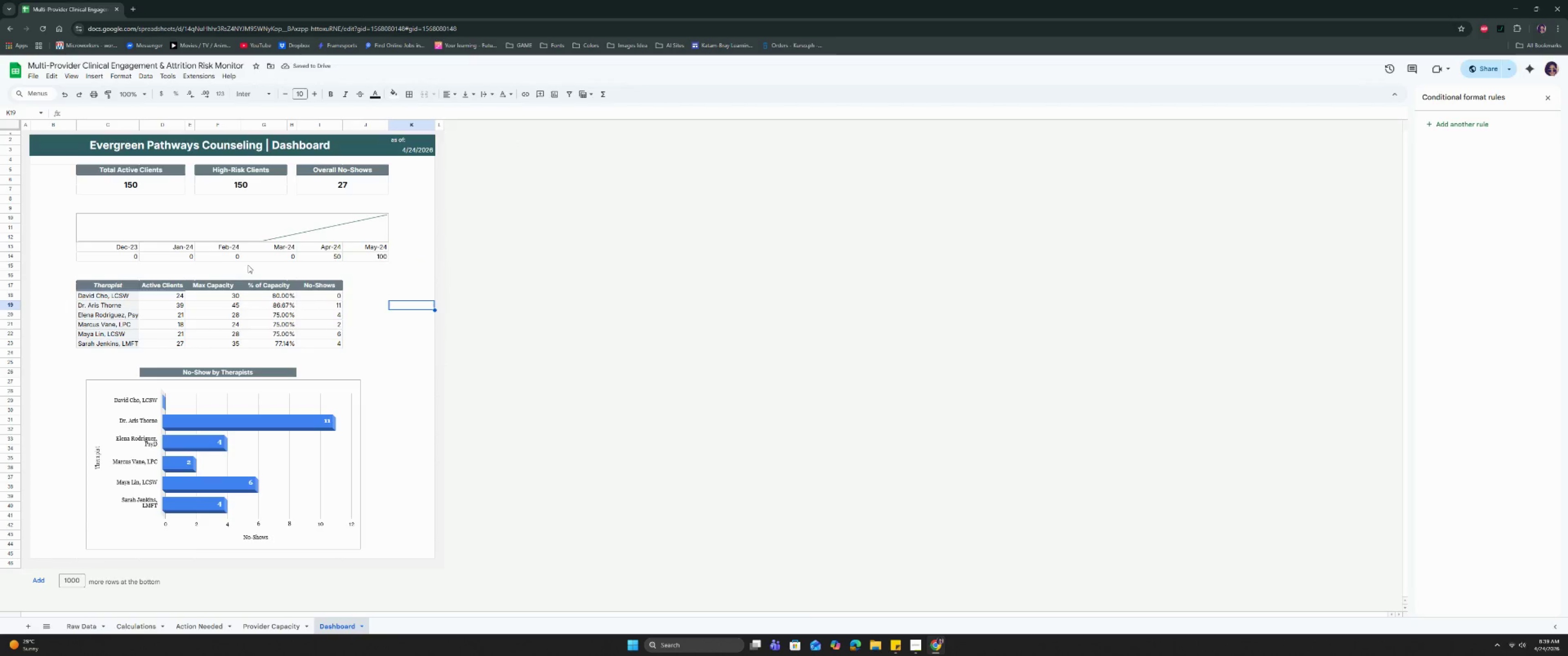 
left_click_drag(start_coordinate=[128, 248], to_coordinate=[377, 244])
 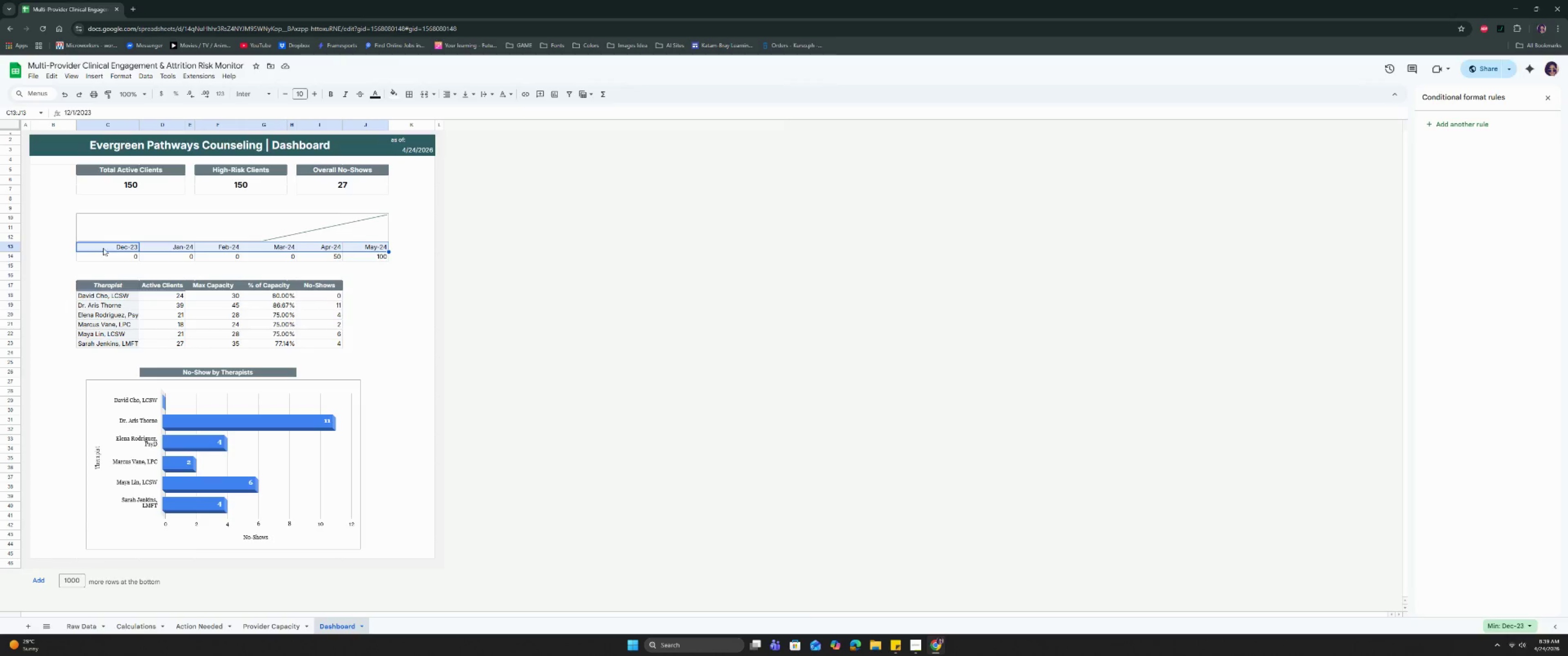 
left_click_drag(start_coordinate=[104, 247], to_coordinate=[366, 254])
 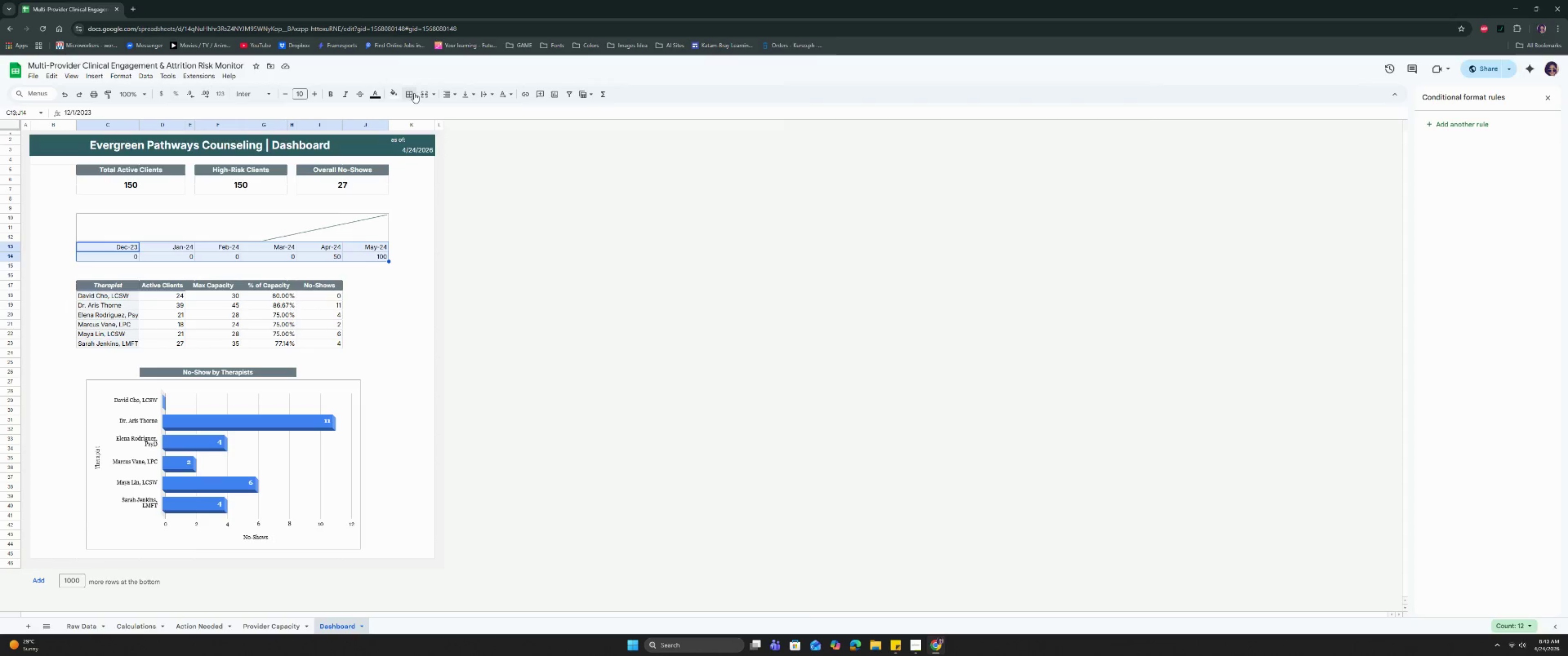 
left_click([413, 93])
 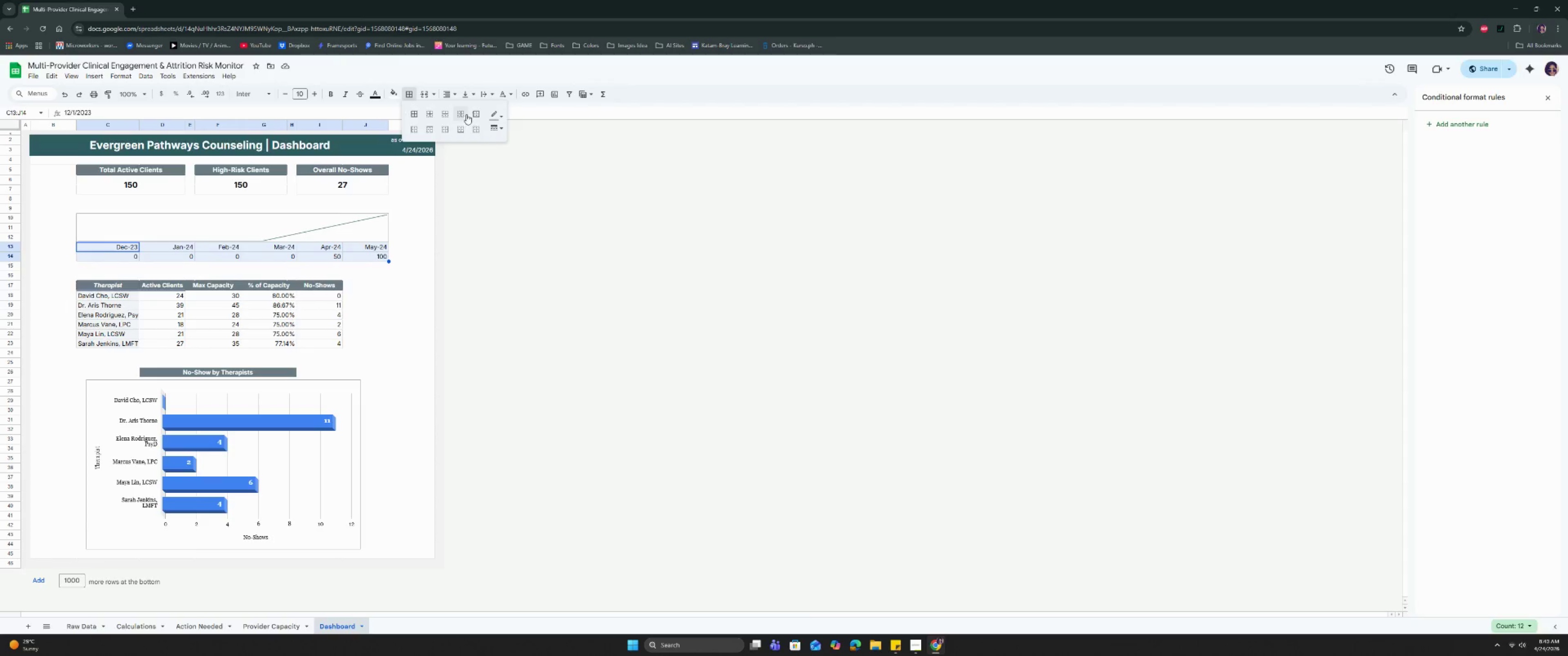 
left_click([494, 120])
 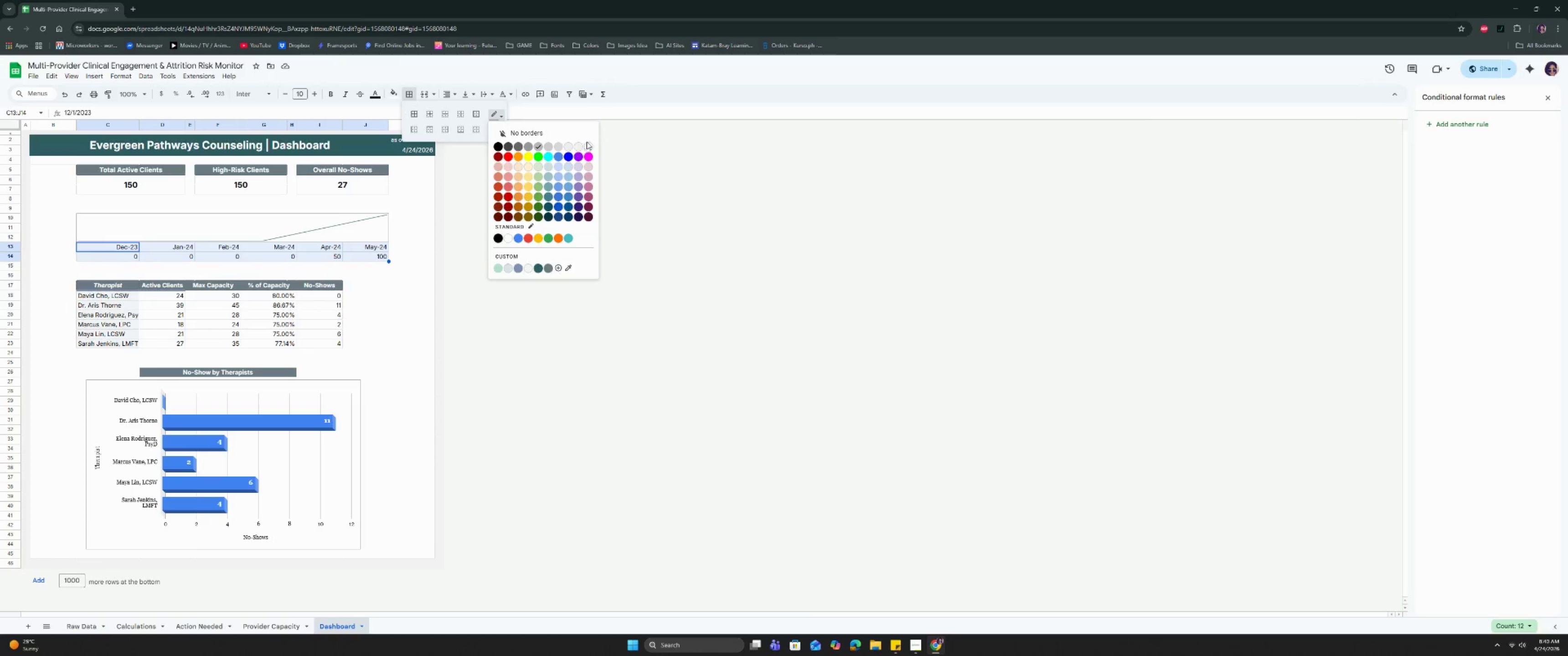 
left_click([591, 144])
 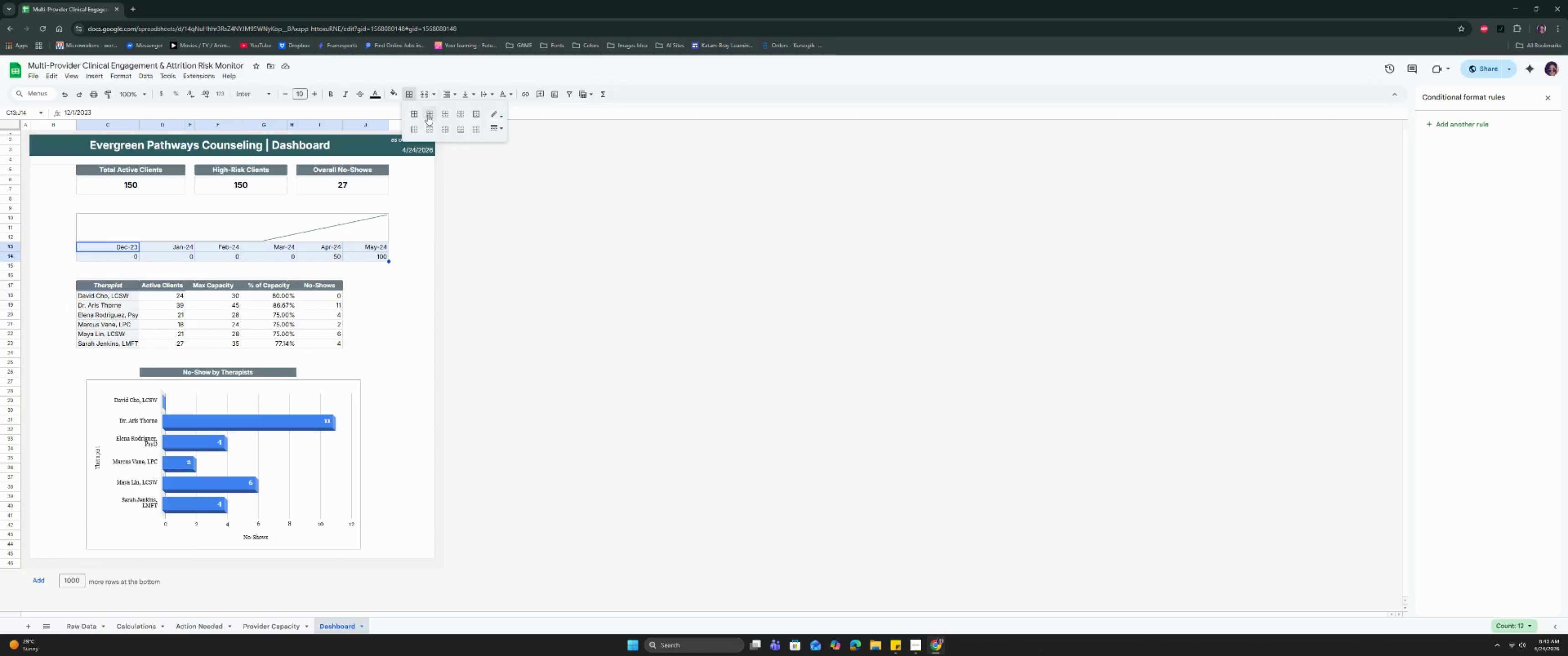 
left_click([428, 115])
 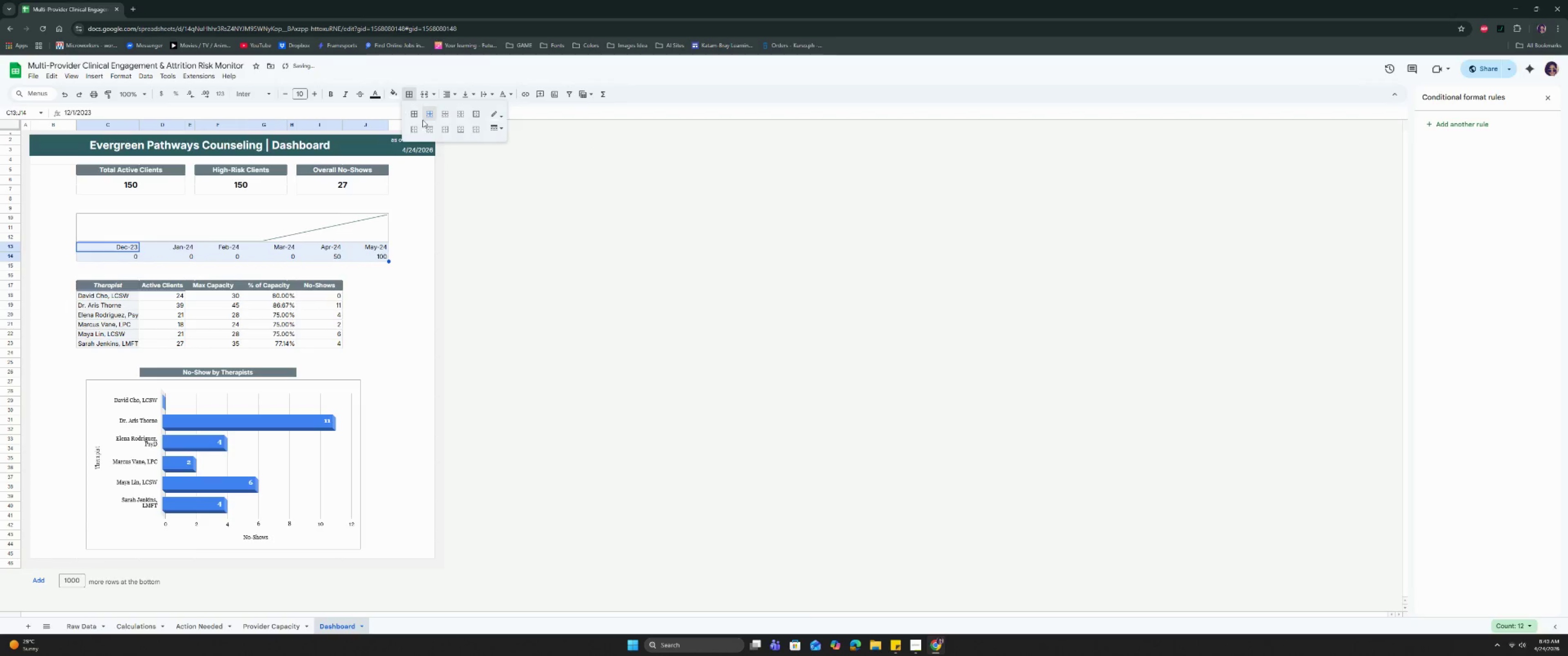 
left_click([412, 114])
 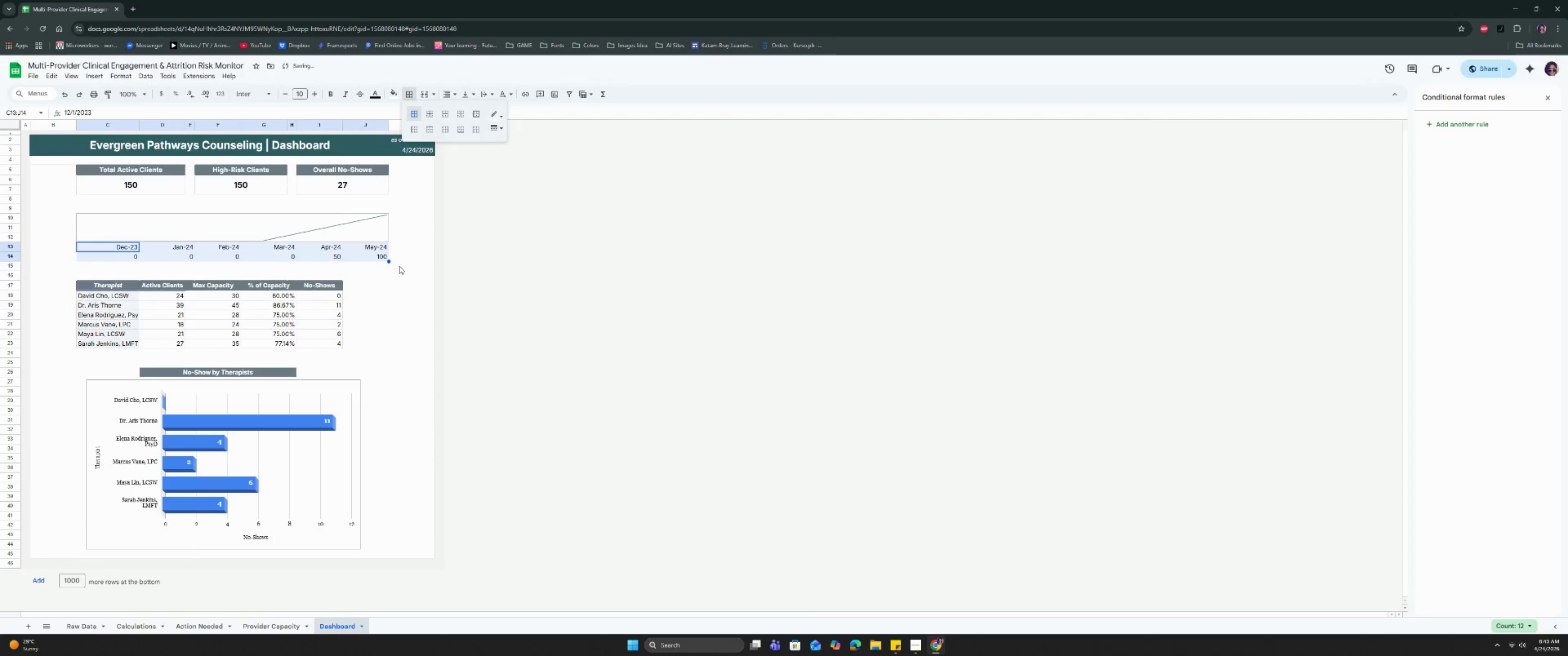 
left_click([398, 270])
 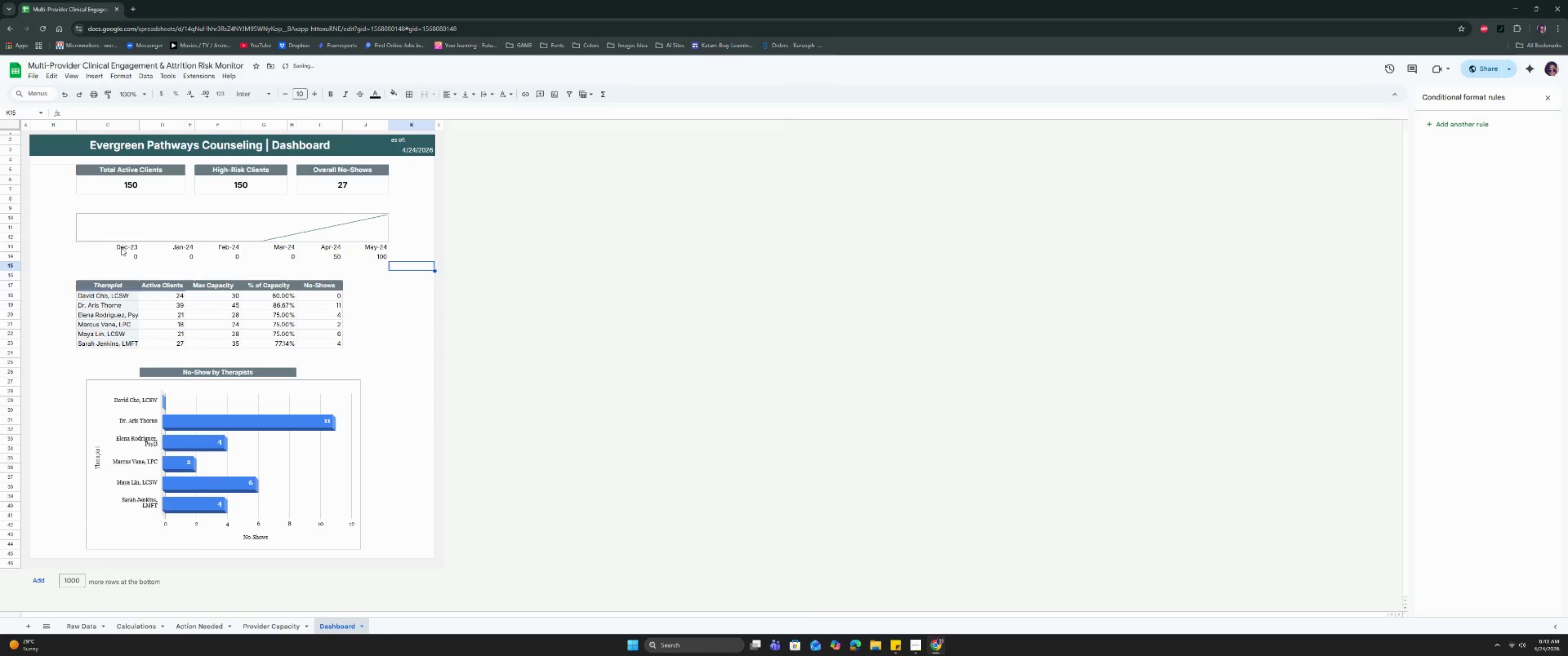 
left_click([119, 255])
 